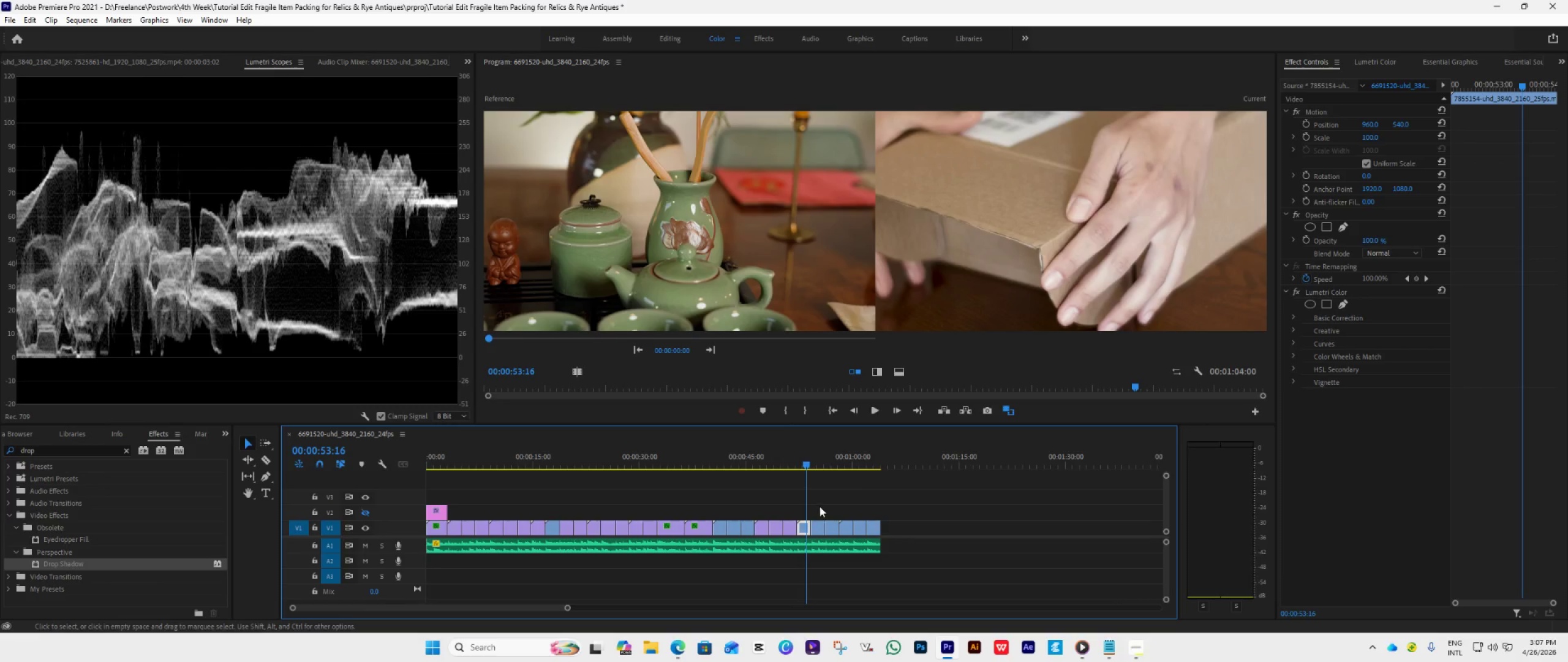 
left_click_drag(start_coordinate=[820, 506], to_coordinate=[834, 534])
 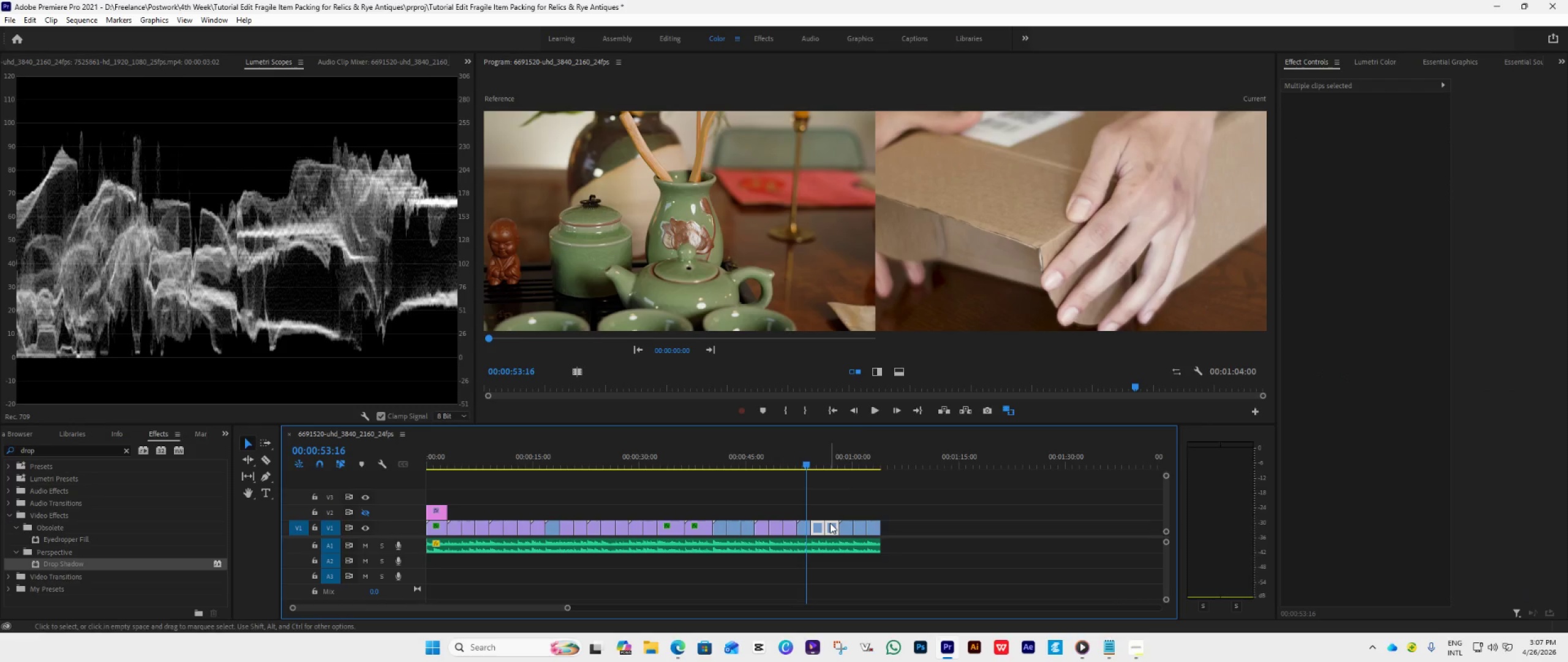 
key(Control+V)
 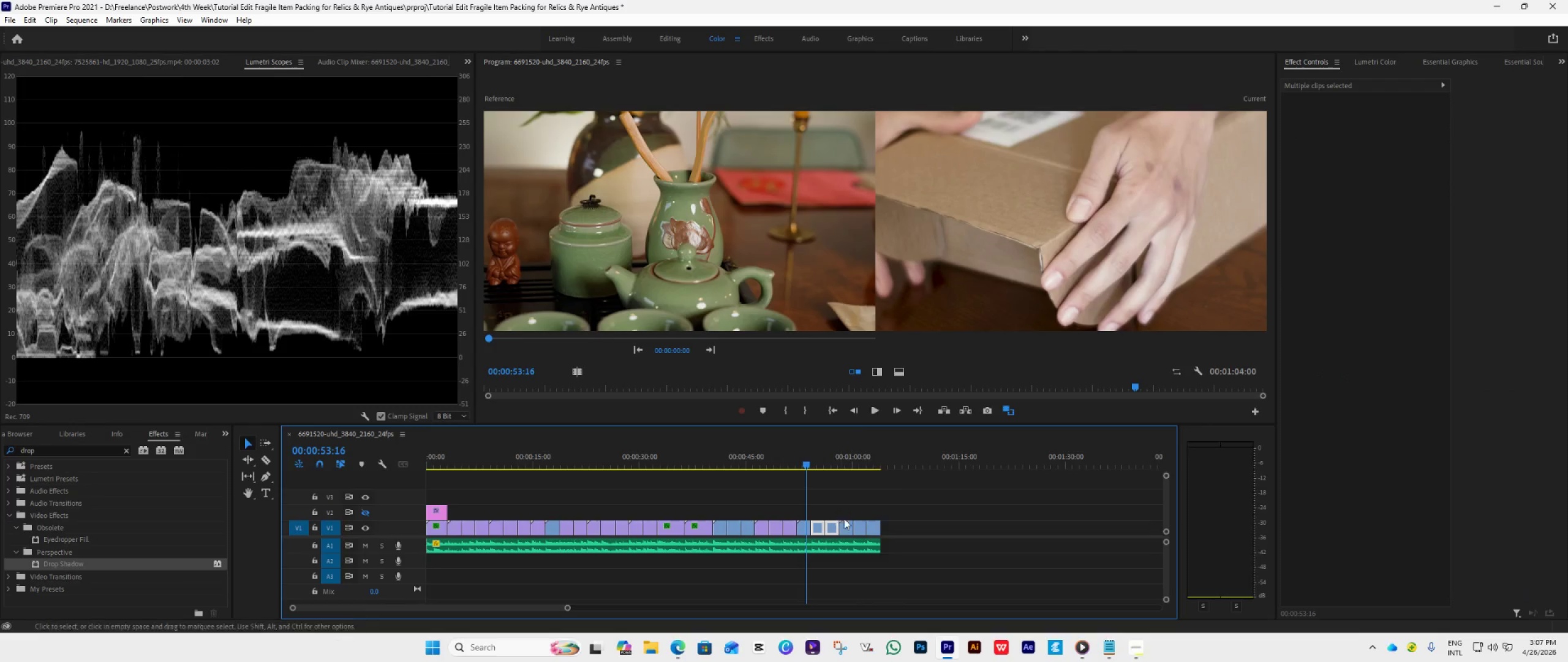 
key(Space)
 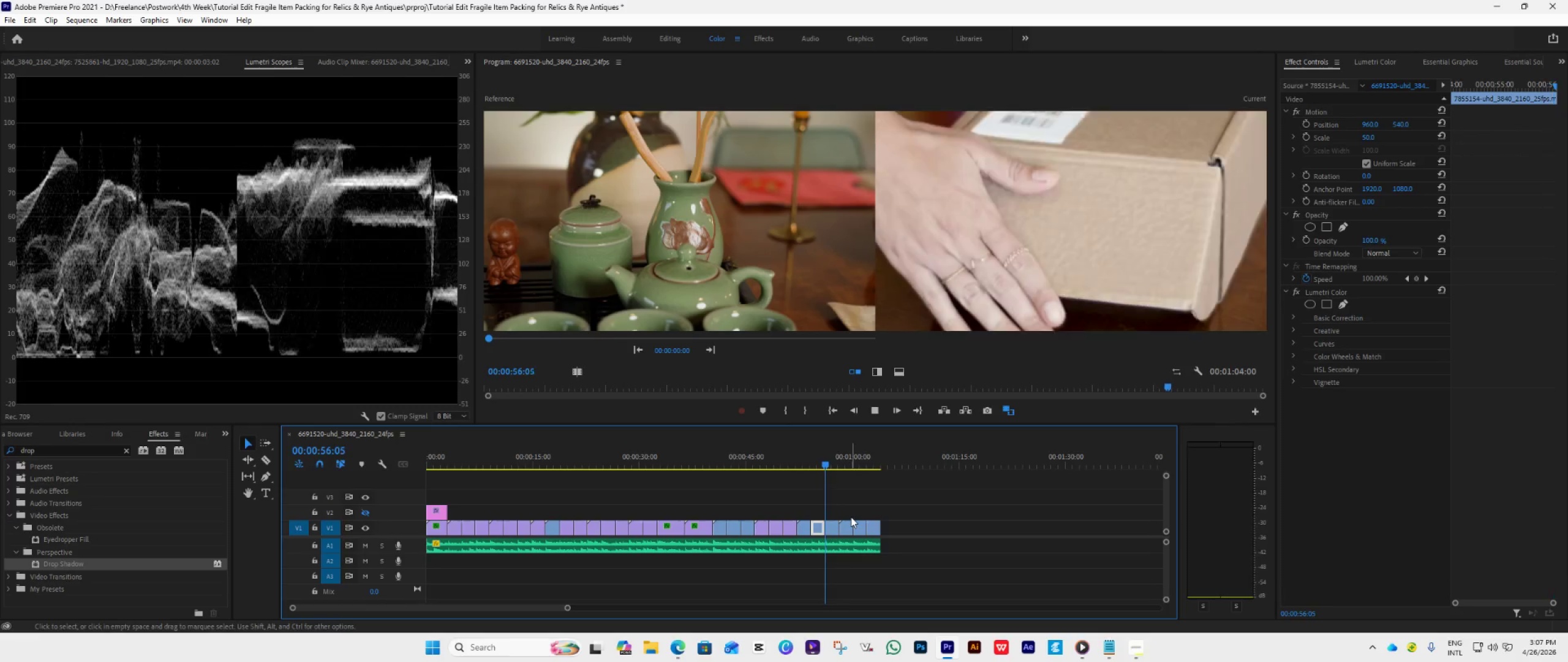 
key(Space)
 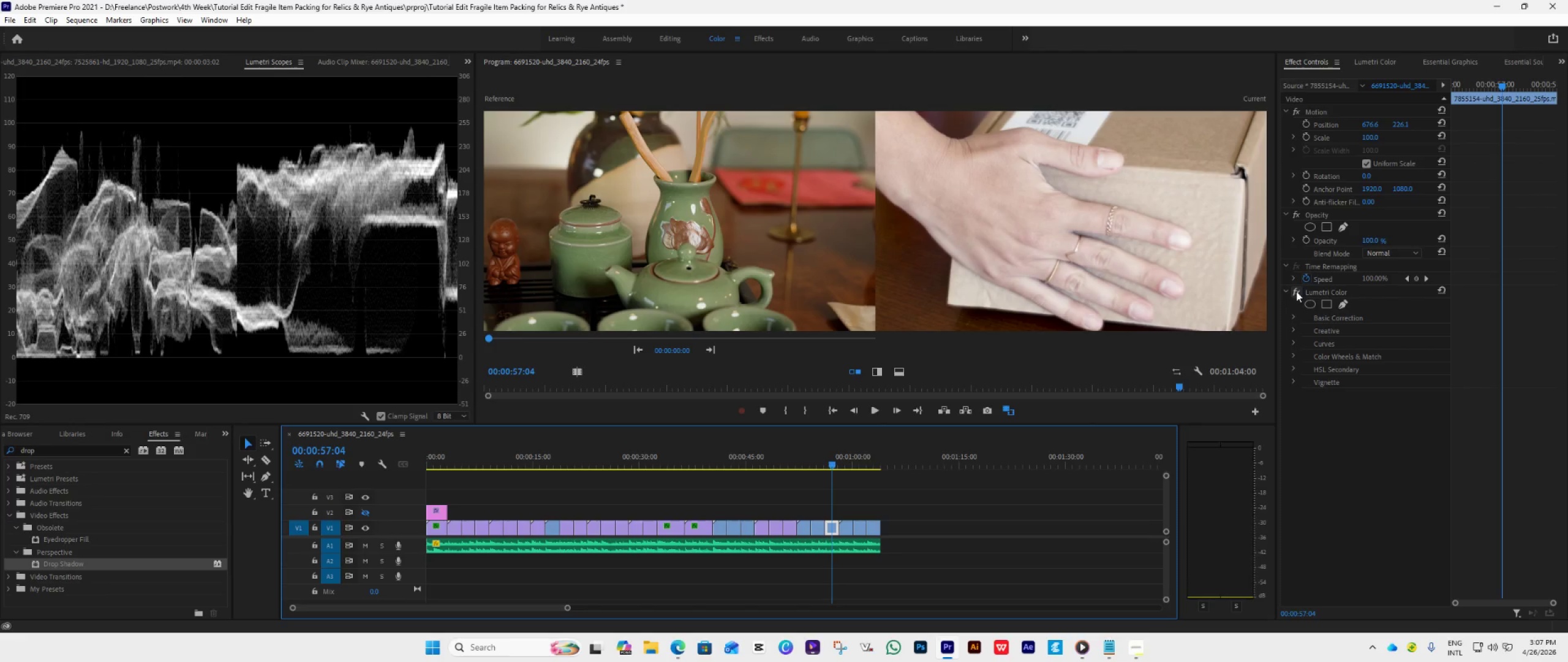 
wait(9.27)
 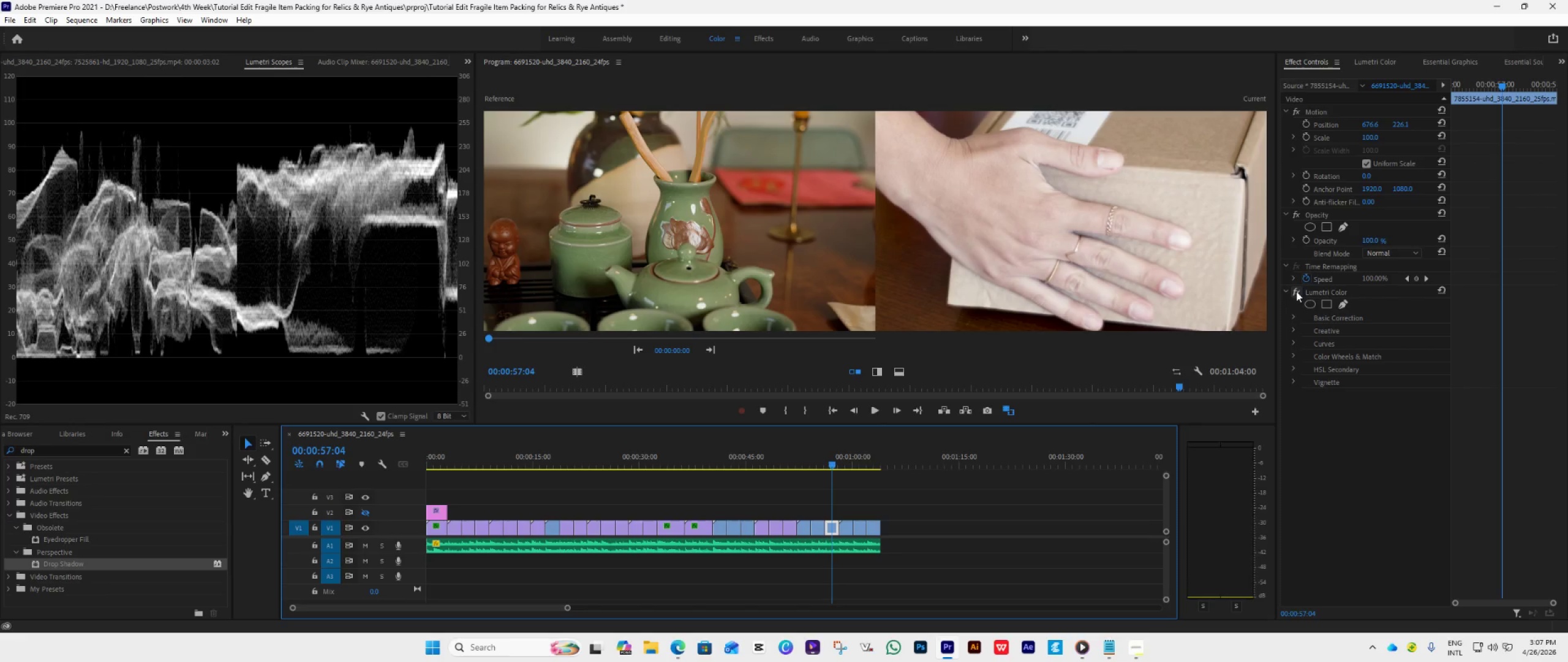 
left_click([1370, 58])
 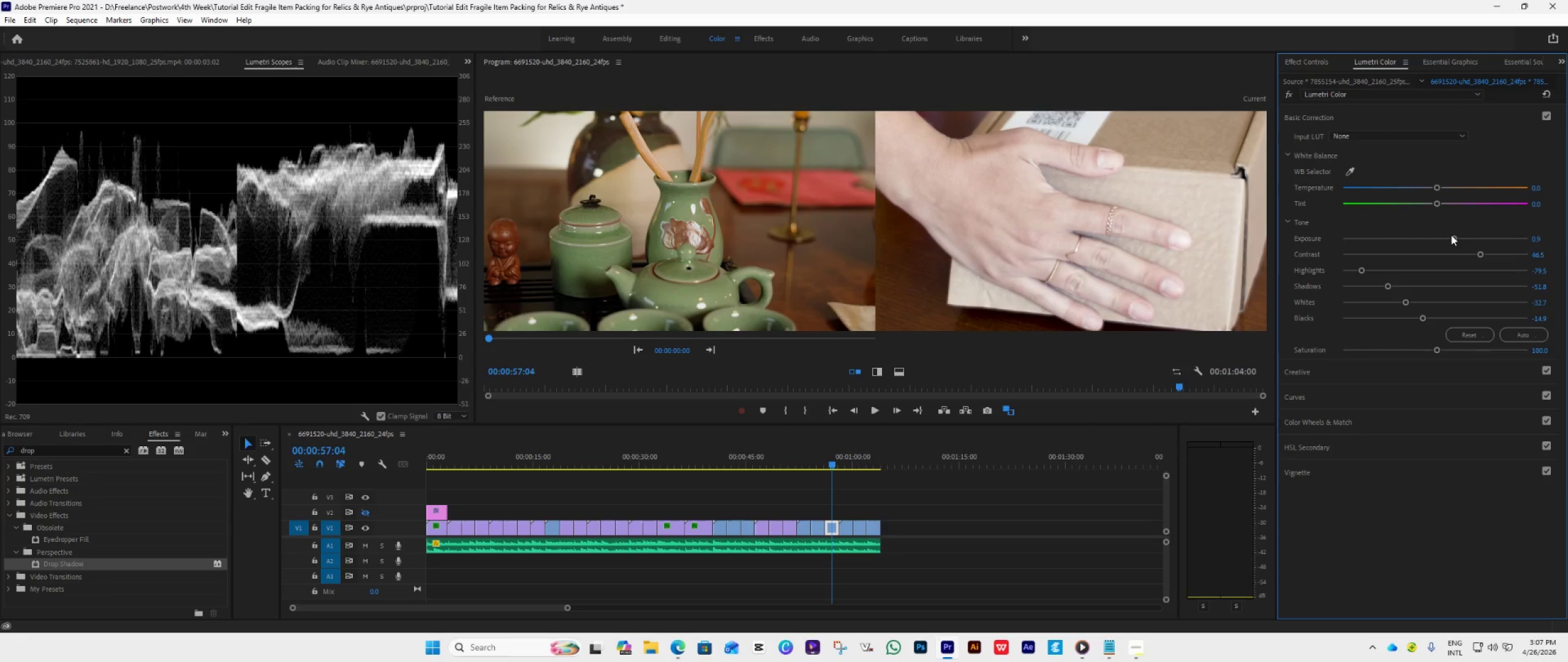 
left_click_drag(start_coordinate=[1452, 236], to_coordinate=[1447, 237])
 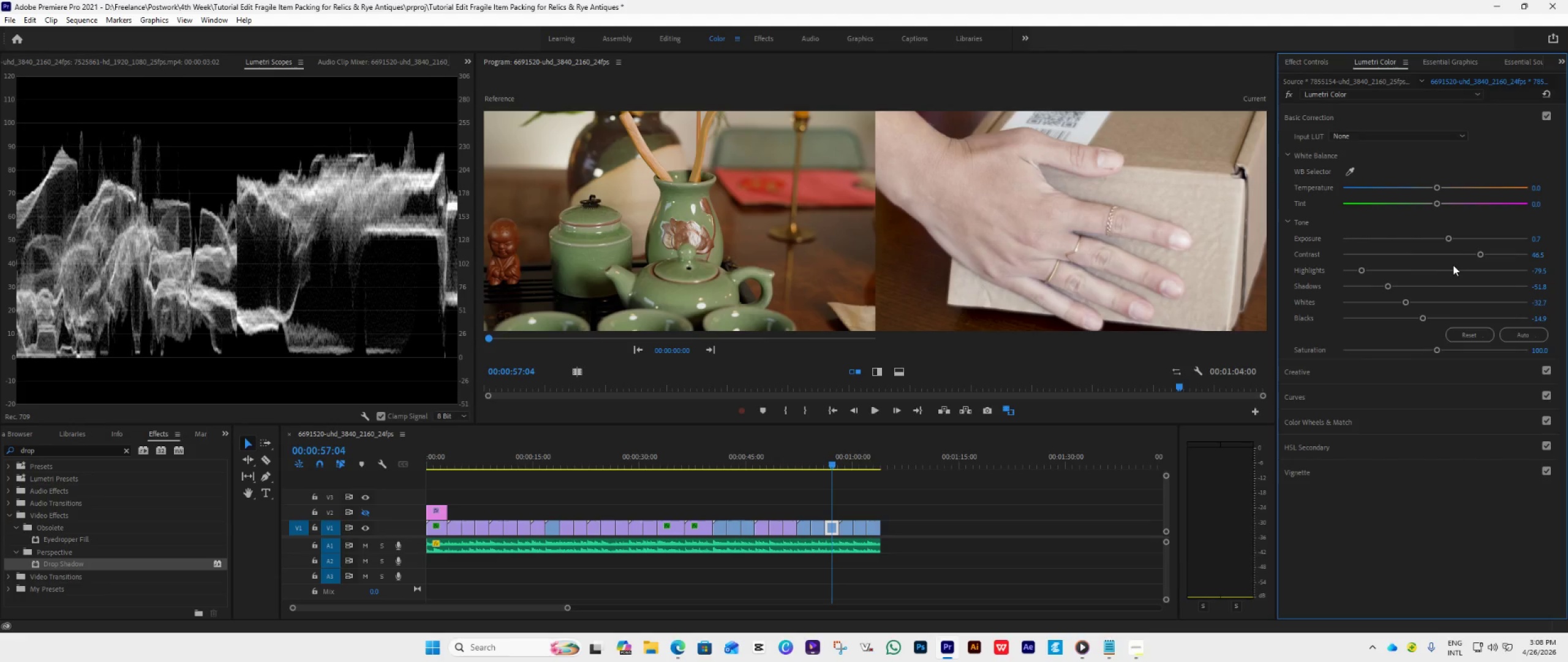 
left_click_drag(start_coordinate=[1478, 253], to_coordinate=[1482, 253])
 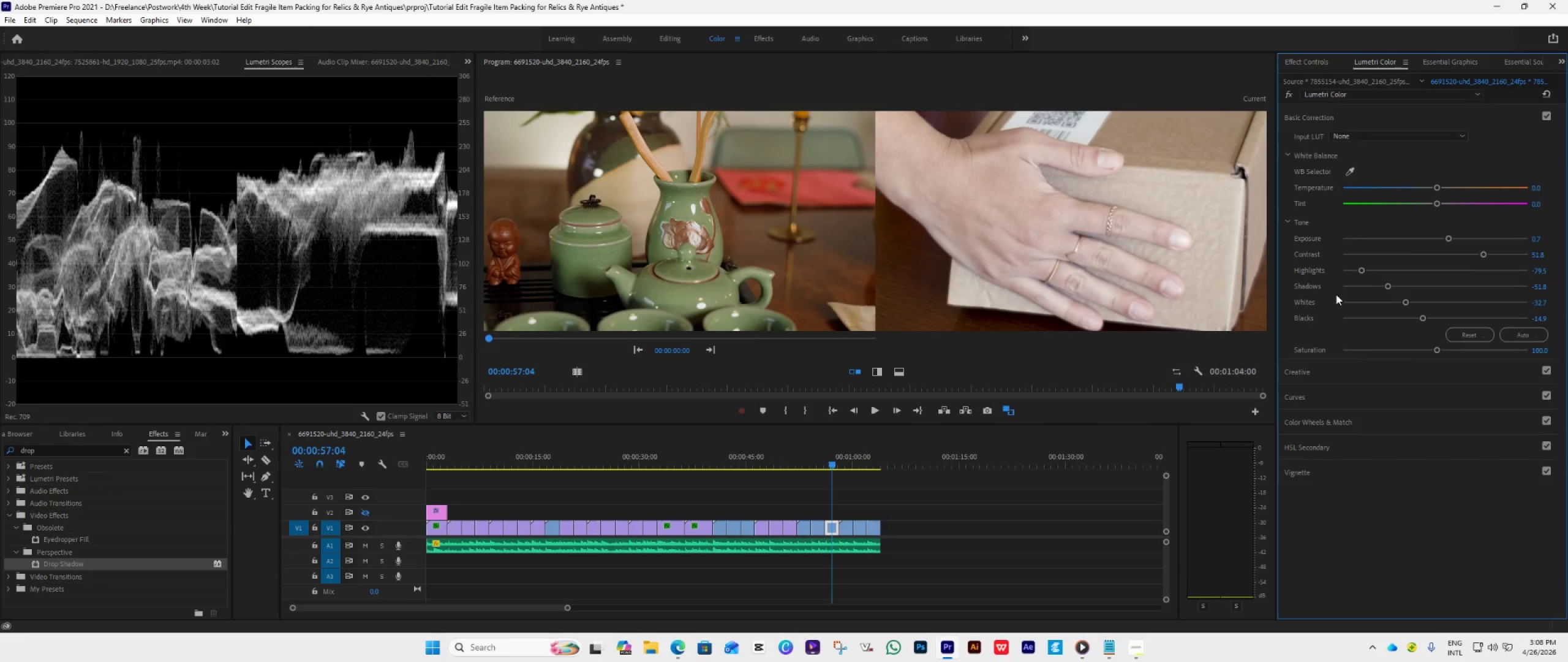 
wait(11.62)
 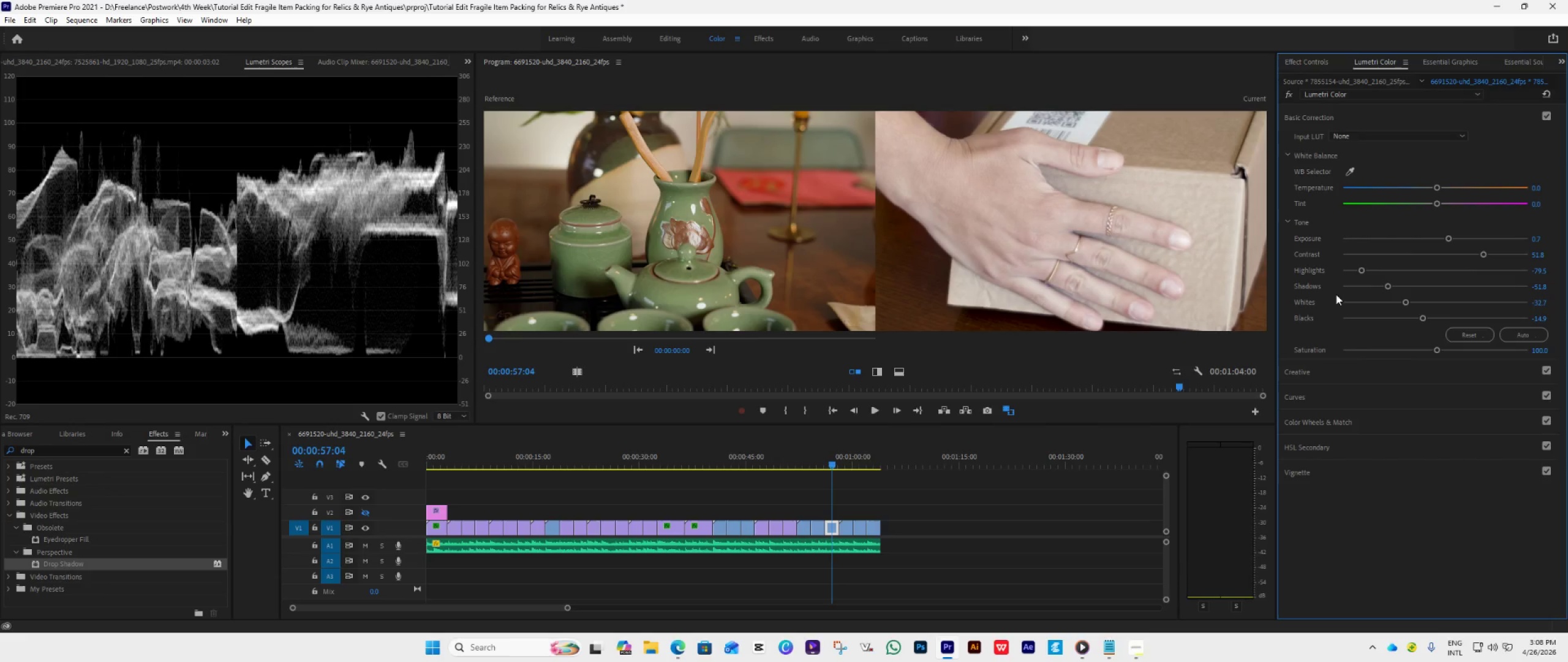 
left_click_drag(start_coordinate=[1382, 285], to_coordinate=[1377, 287])
 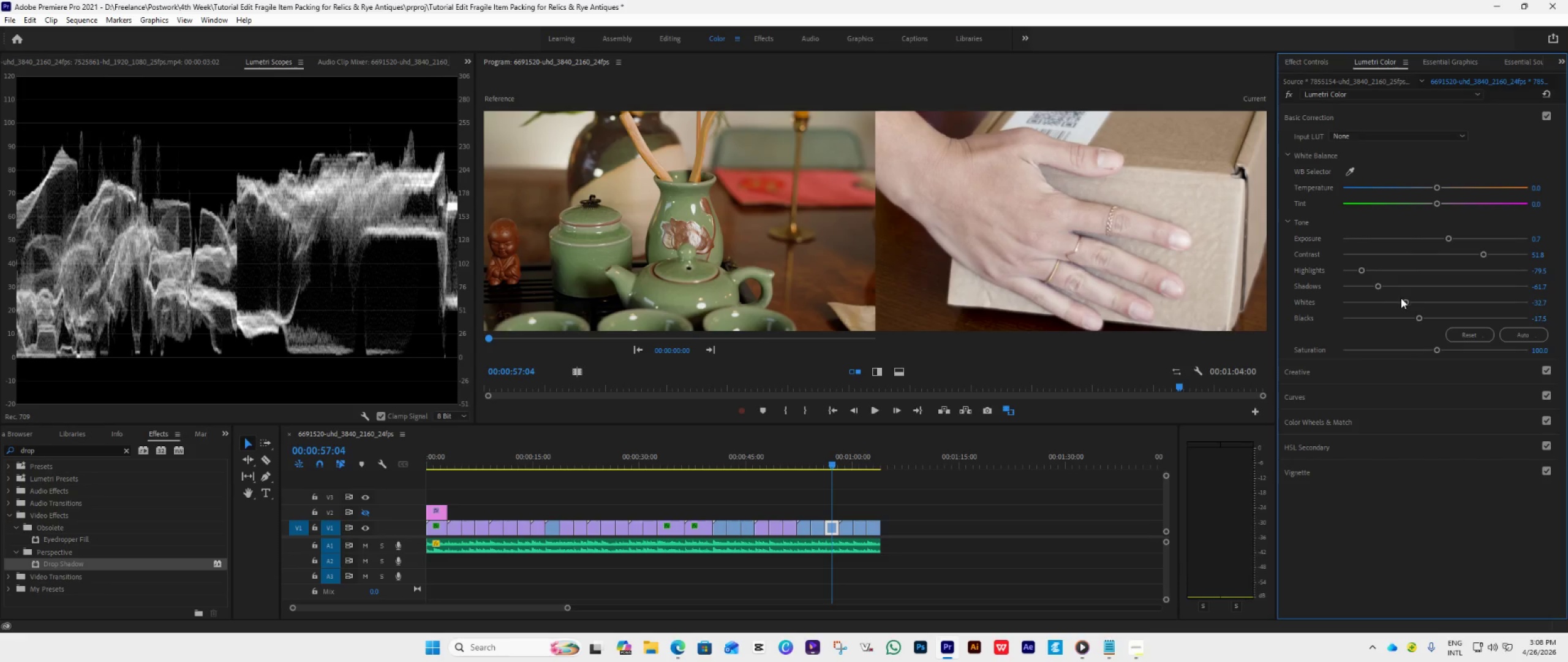 
left_click_drag(start_coordinate=[1402, 299], to_coordinate=[1395, 305])
 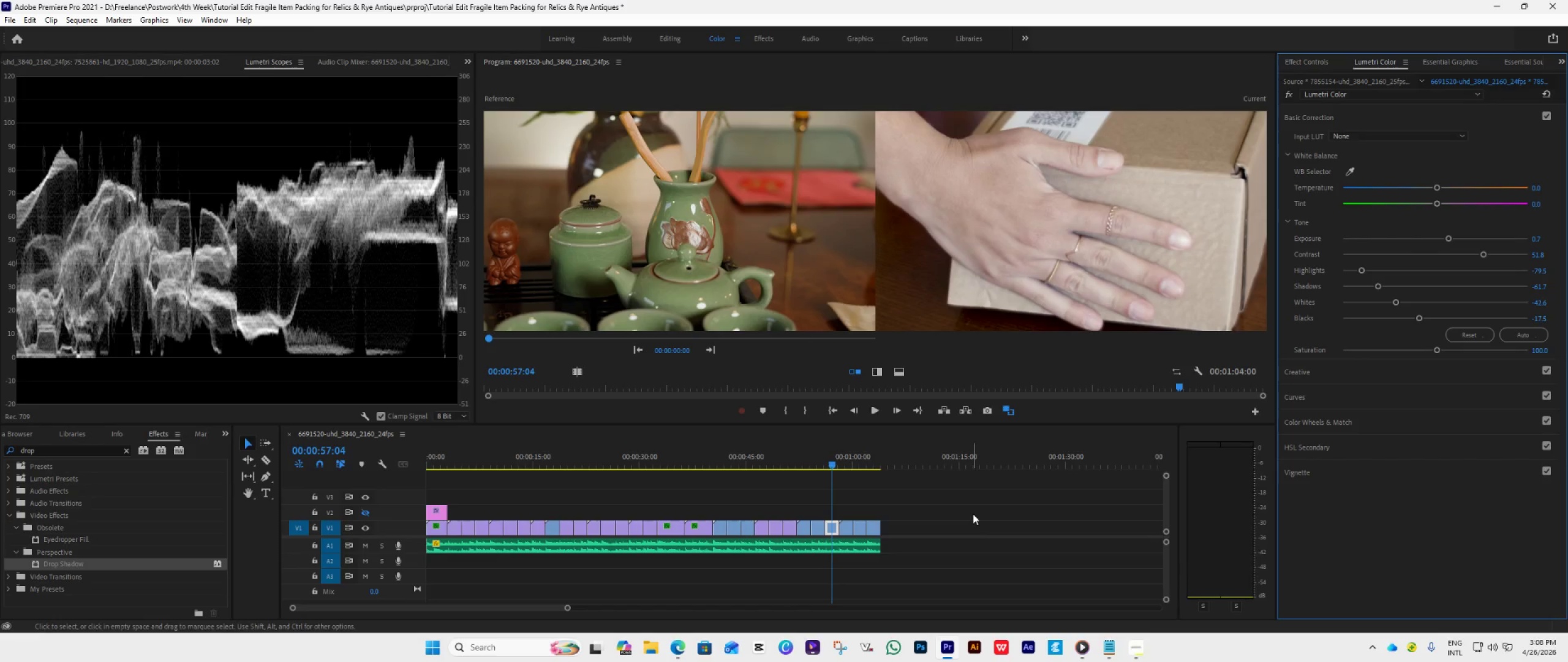 
key(Space)
 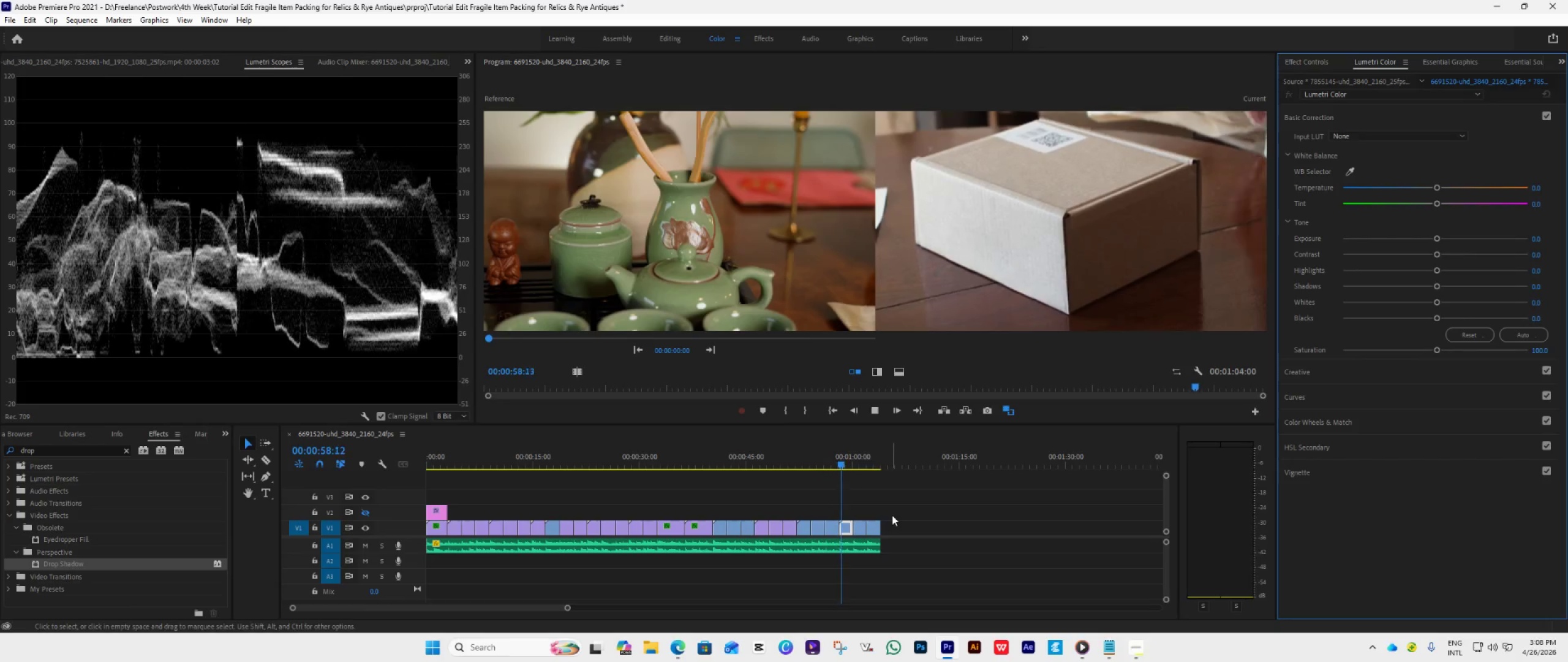 
key(Space)
 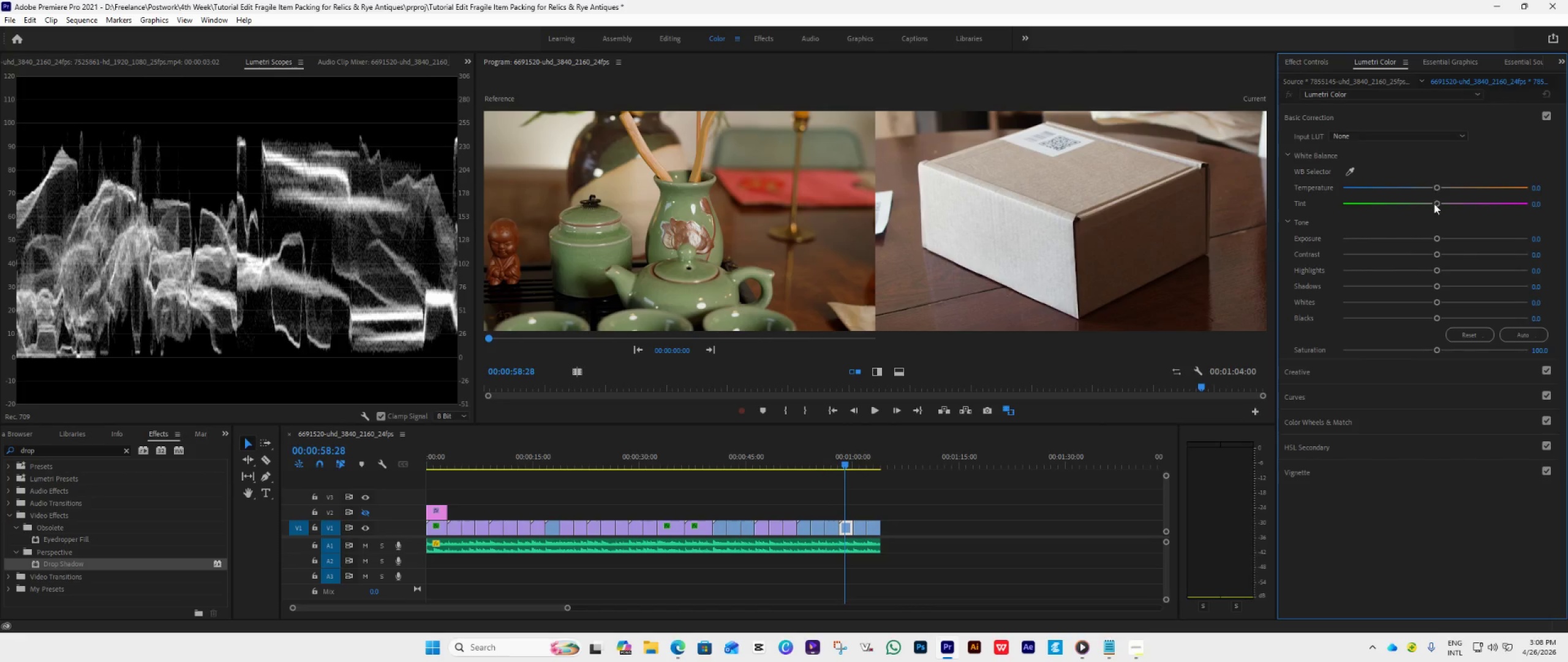 
left_click_drag(start_coordinate=[1435, 235], to_coordinate=[1431, 237])
 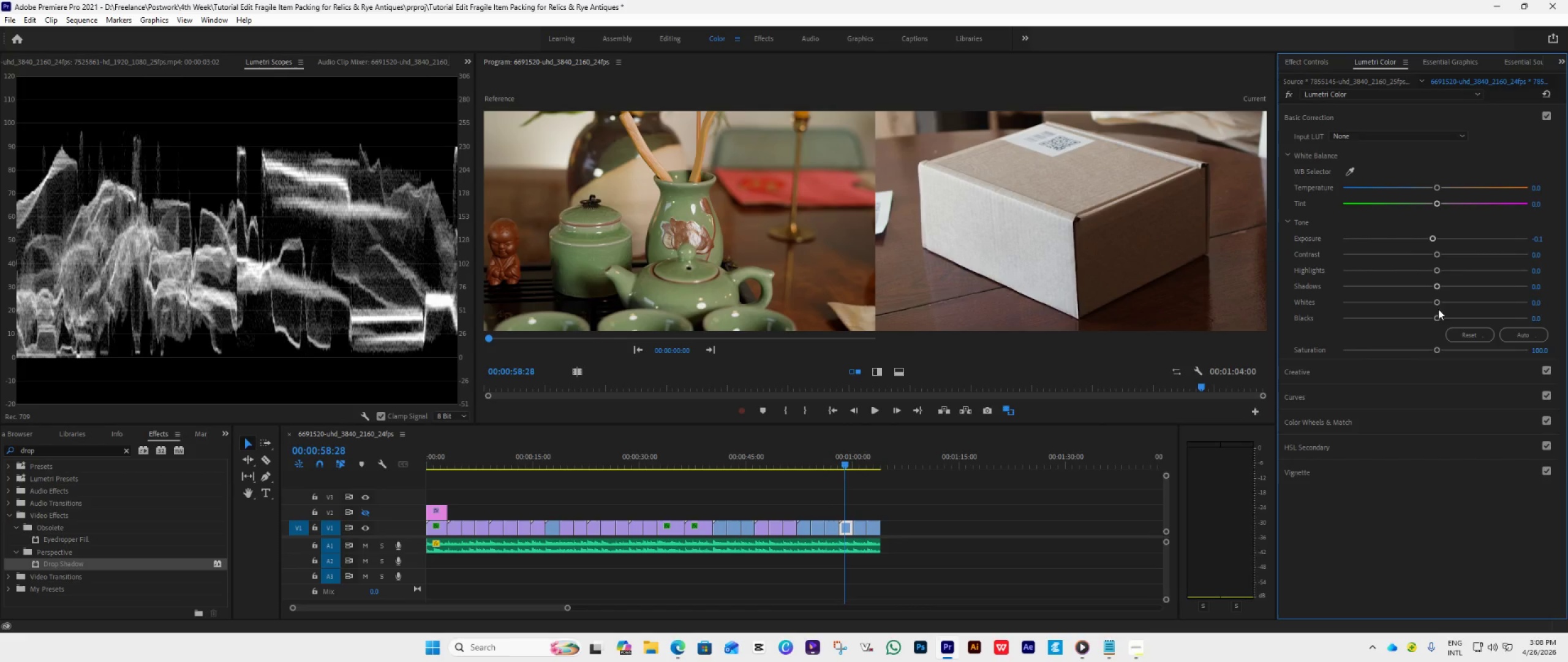 
left_click_drag(start_coordinate=[1438, 316], to_coordinate=[1428, 320])
 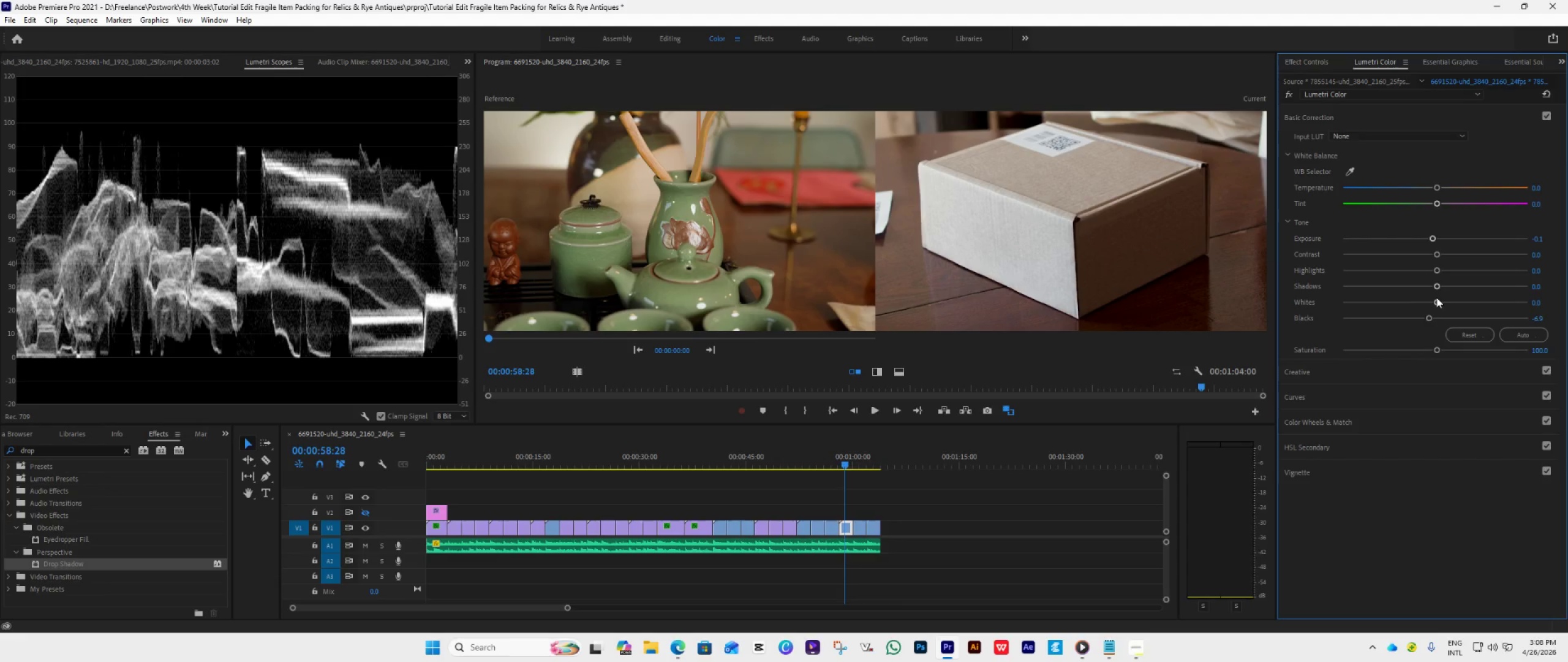 
wait(6.91)
 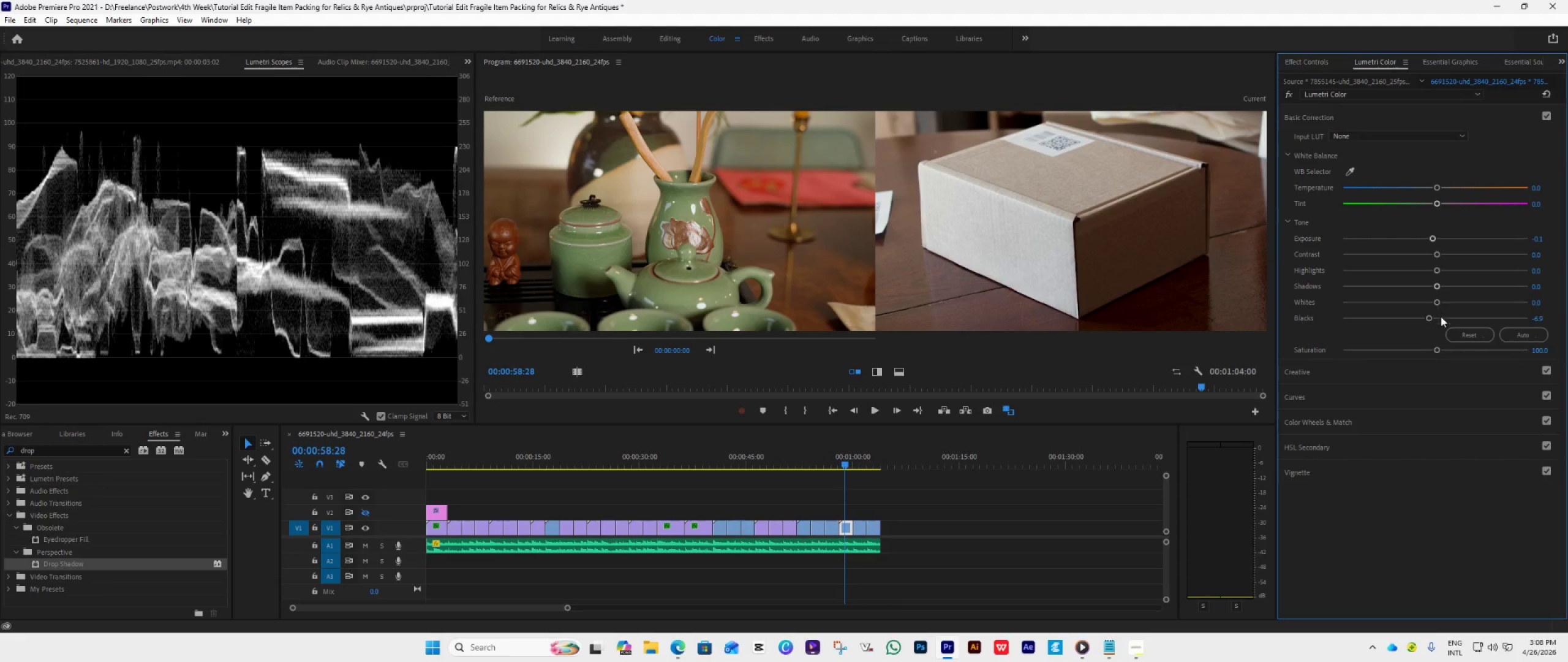 
left_click_drag(start_coordinate=[1439, 255], to_coordinate=[1465, 270])
 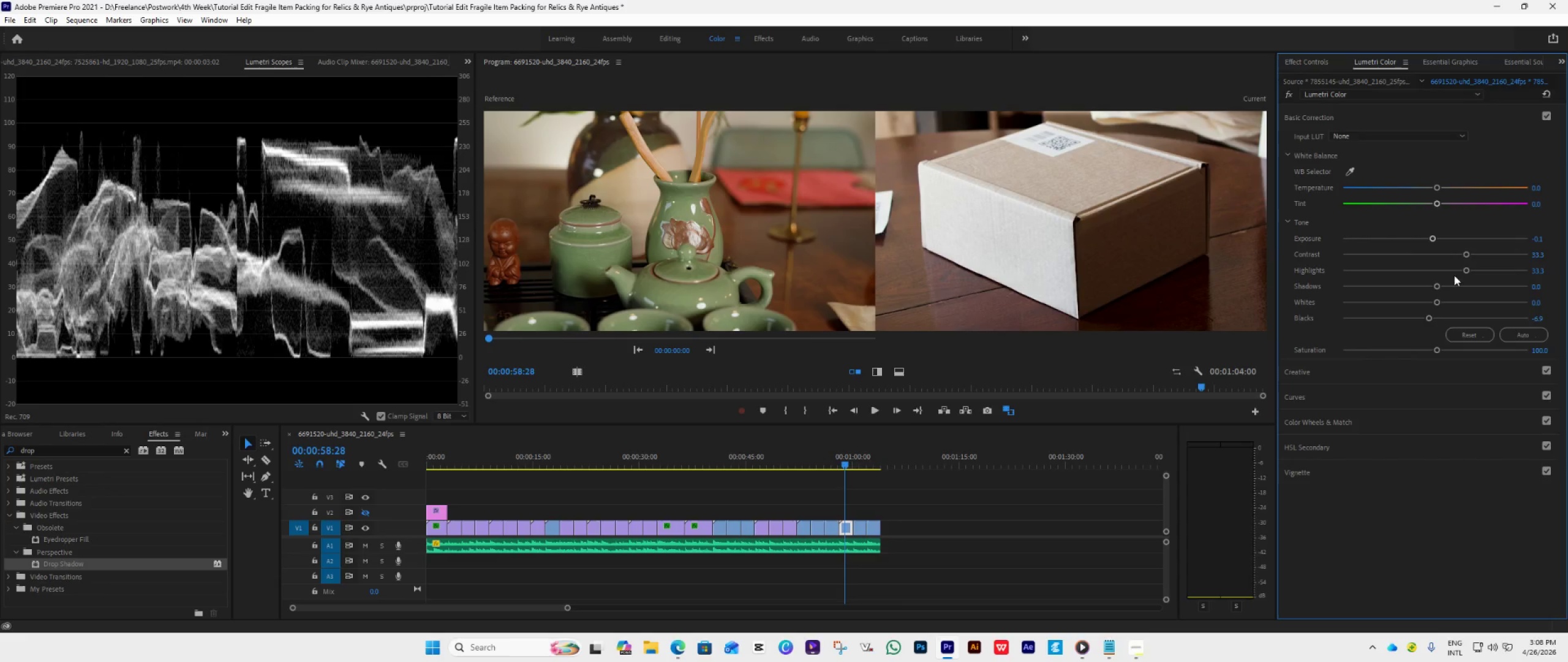 
left_click([1465, 270])
 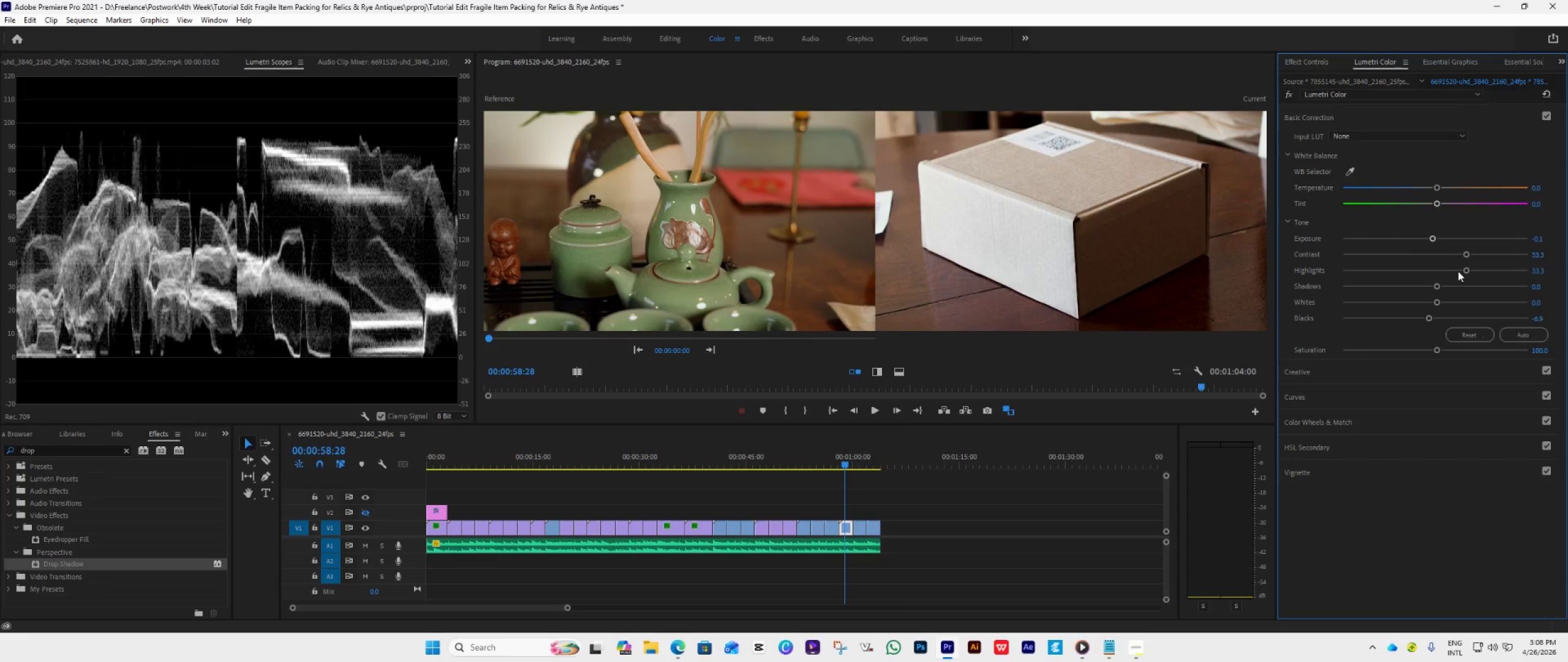 
left_click_drag(start_coordinate=[1461, 271], to_coordinate=[1419, 286])
 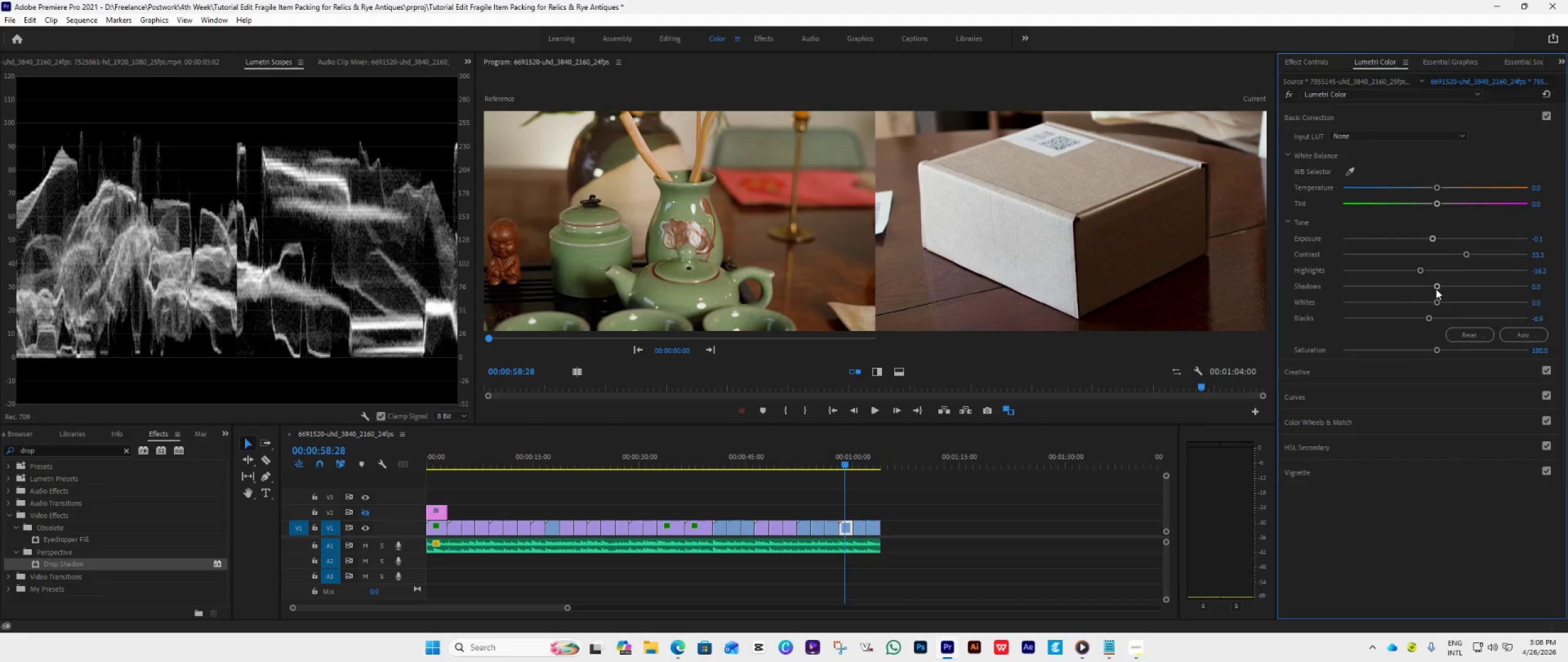 
left_click_drag(start_coordinate=[1436, 289], to_coordinate=[1406, 297])
 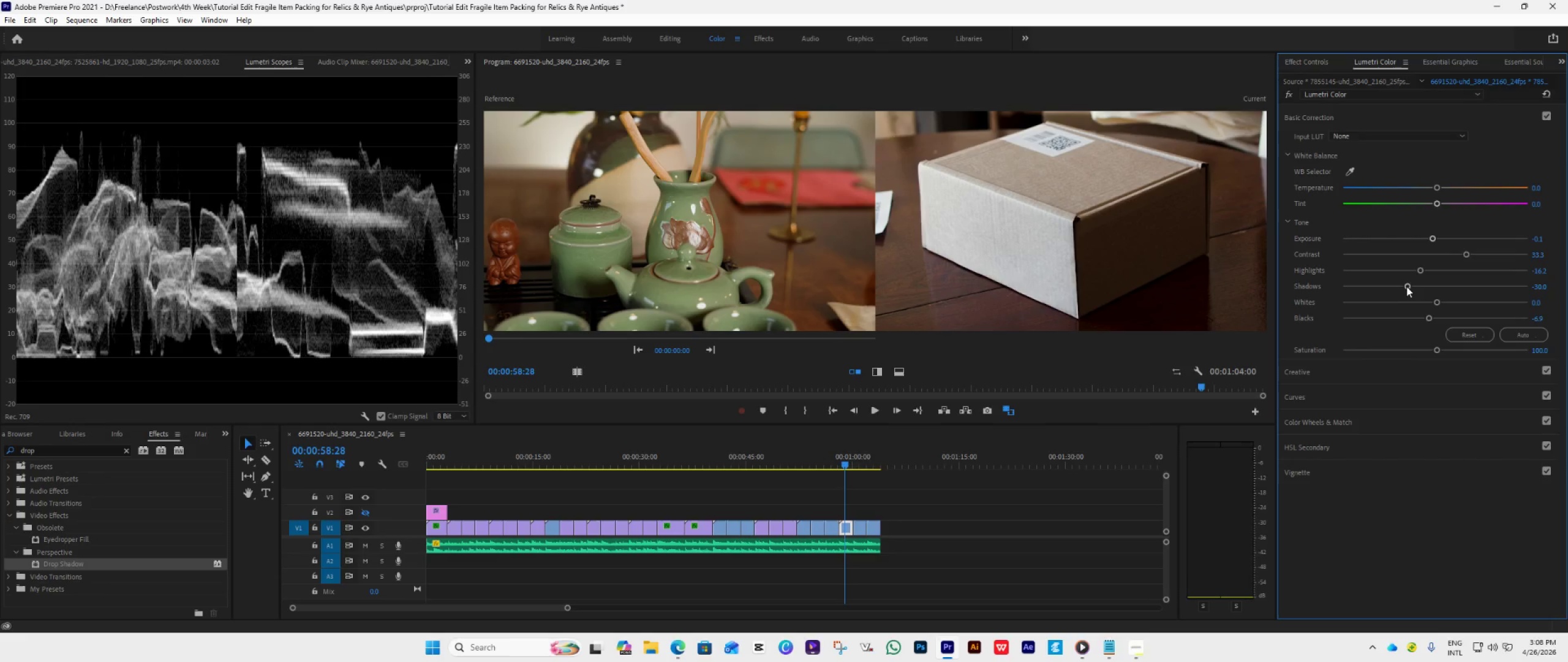 
left_click_drag(start_coordinate=[1402, 284], to_coordinate=[1425, 295])
 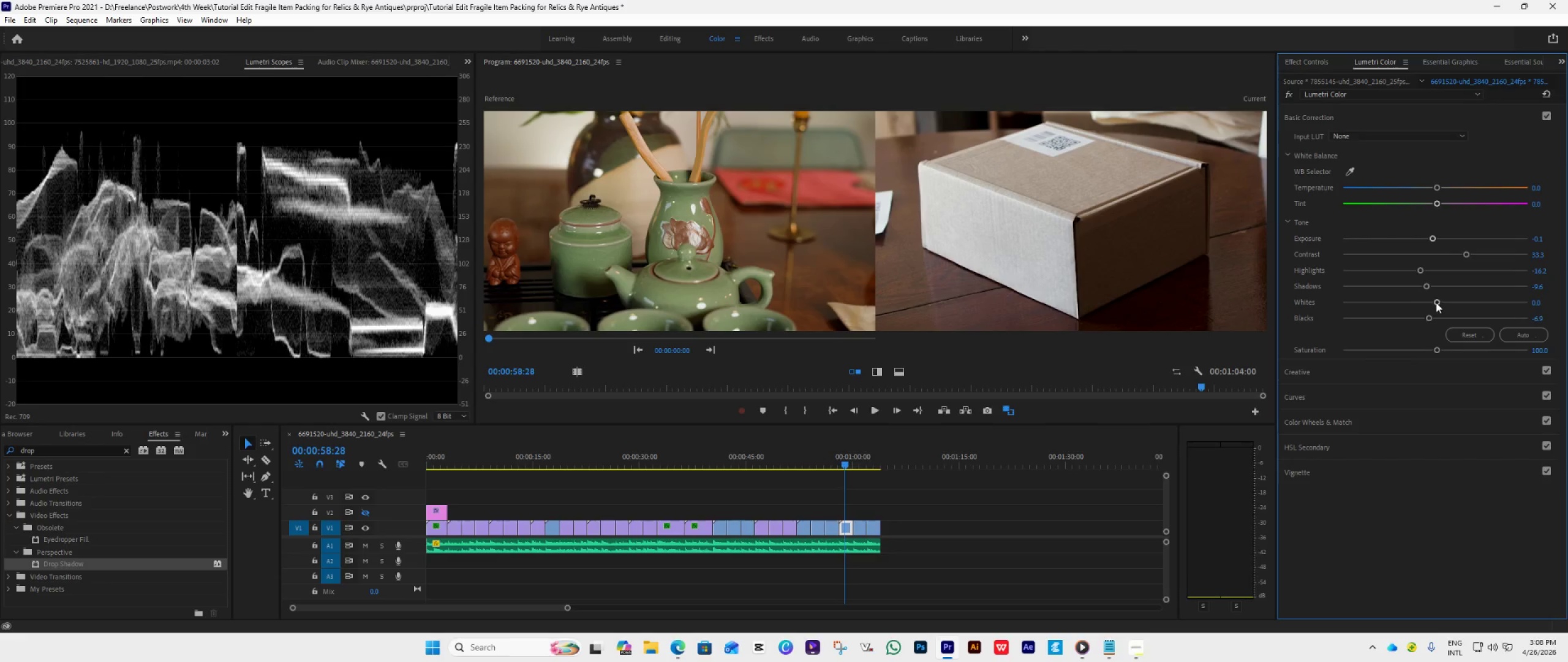 
left_click_drag(start_coordinate=[1436, 302], to_coordinate=[1415, 321])
 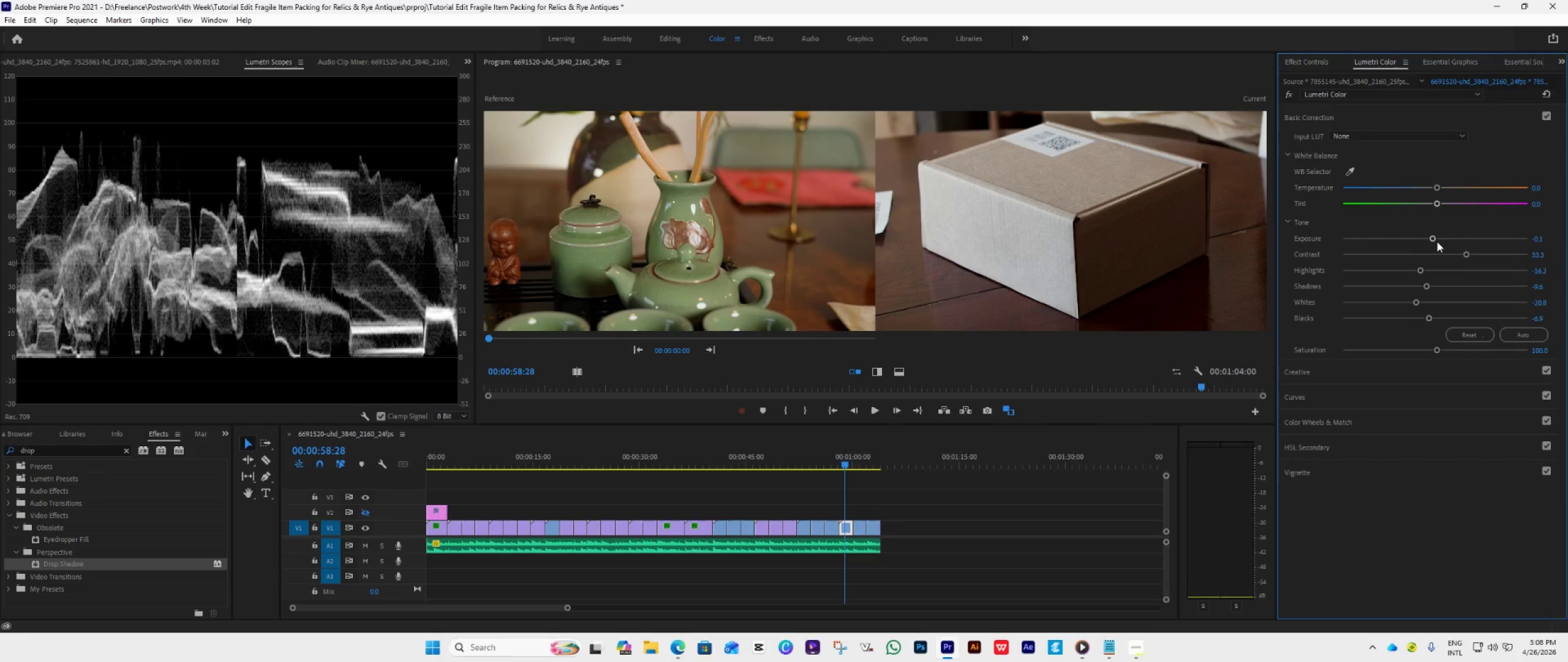 
left_click_drag(start_coordinate=[1437, 234], to_coordinate=[1434, 244])
 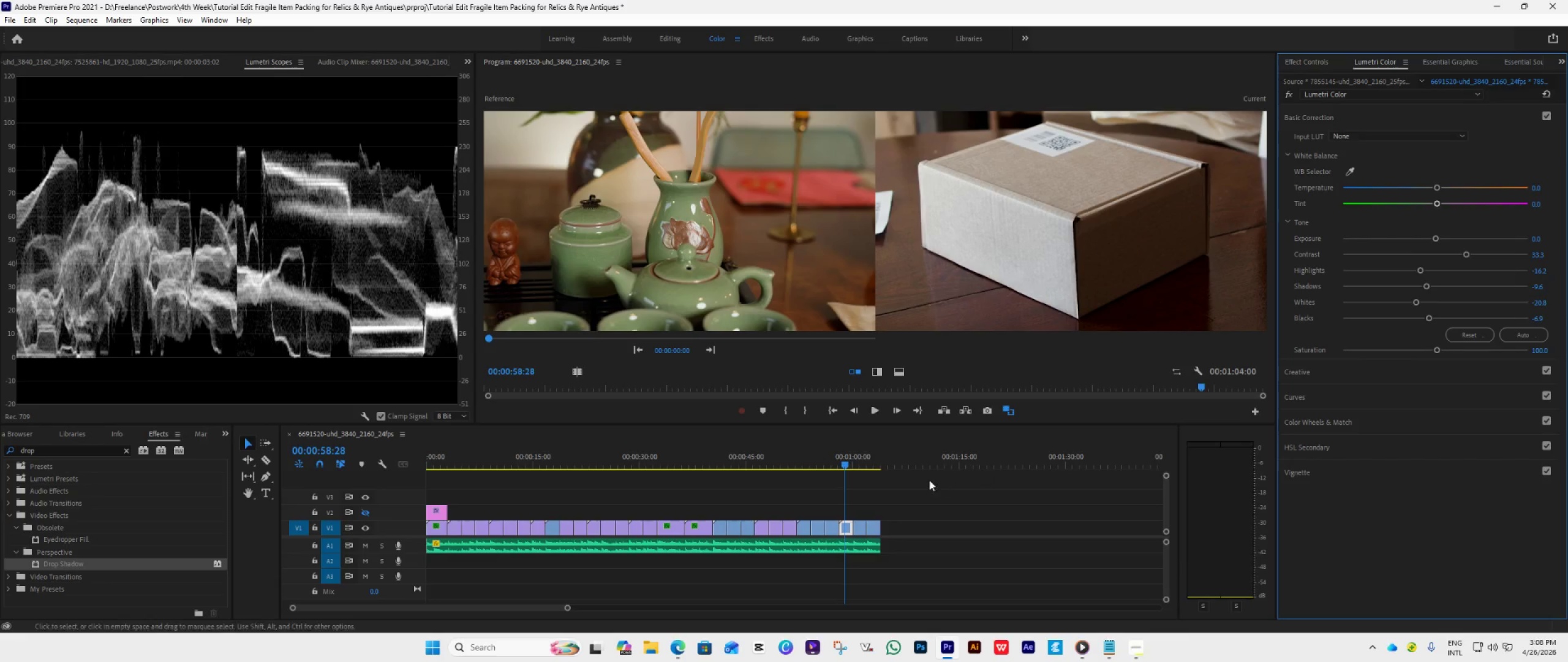 
left_click_drag(start_coordinate=[847, 462], to_coordinate=[849, 471])
 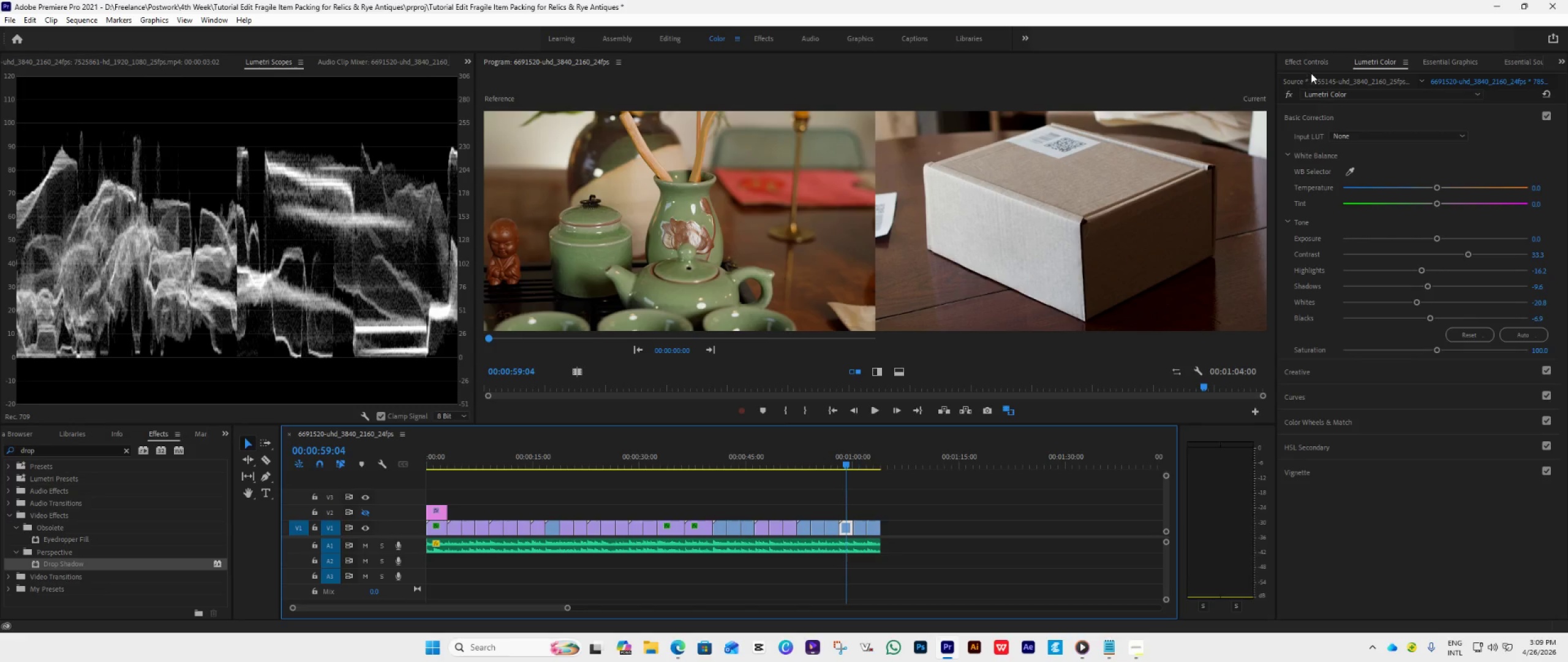 
left_click([1310, 67])
 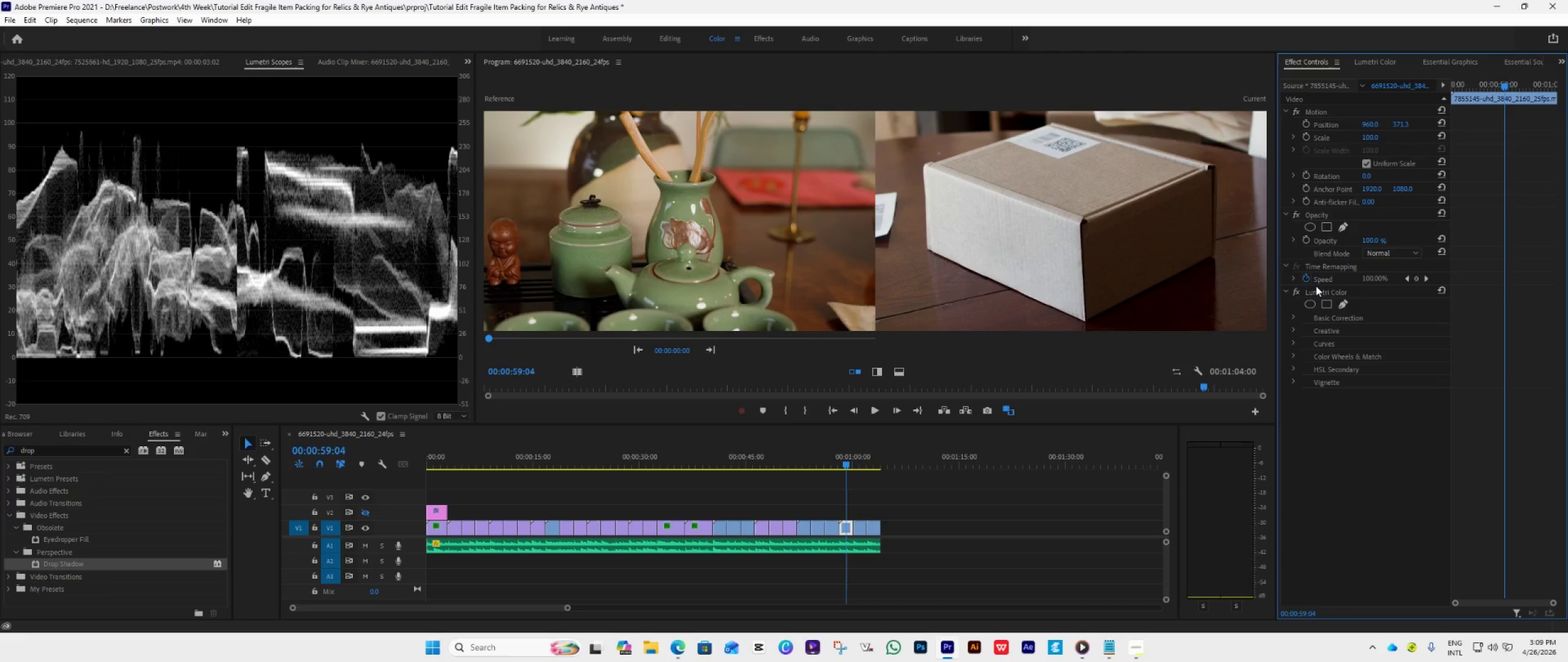 
left_click([1316, 286])
 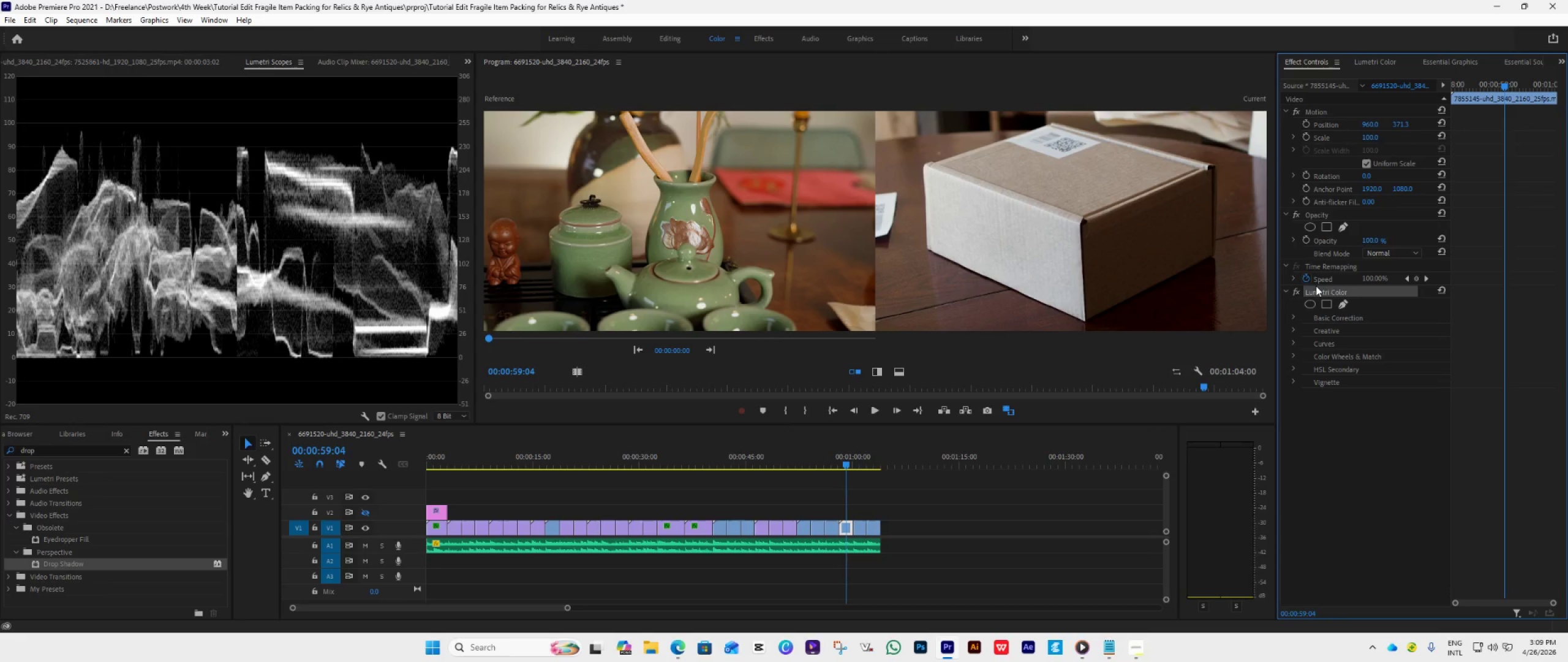 
key(Control+C)
 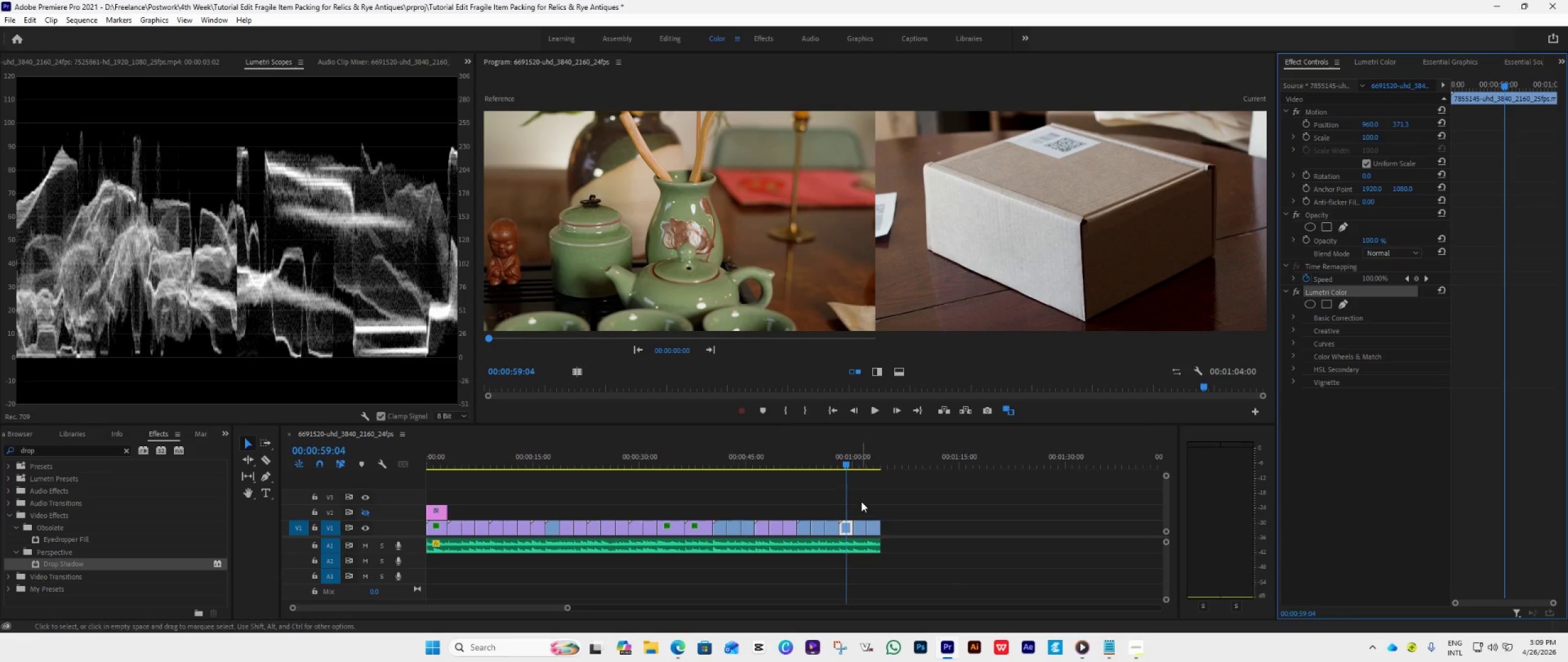 
left_click_drag(start_coordinate=[861, 501], to_coordinate=[878, 530])
 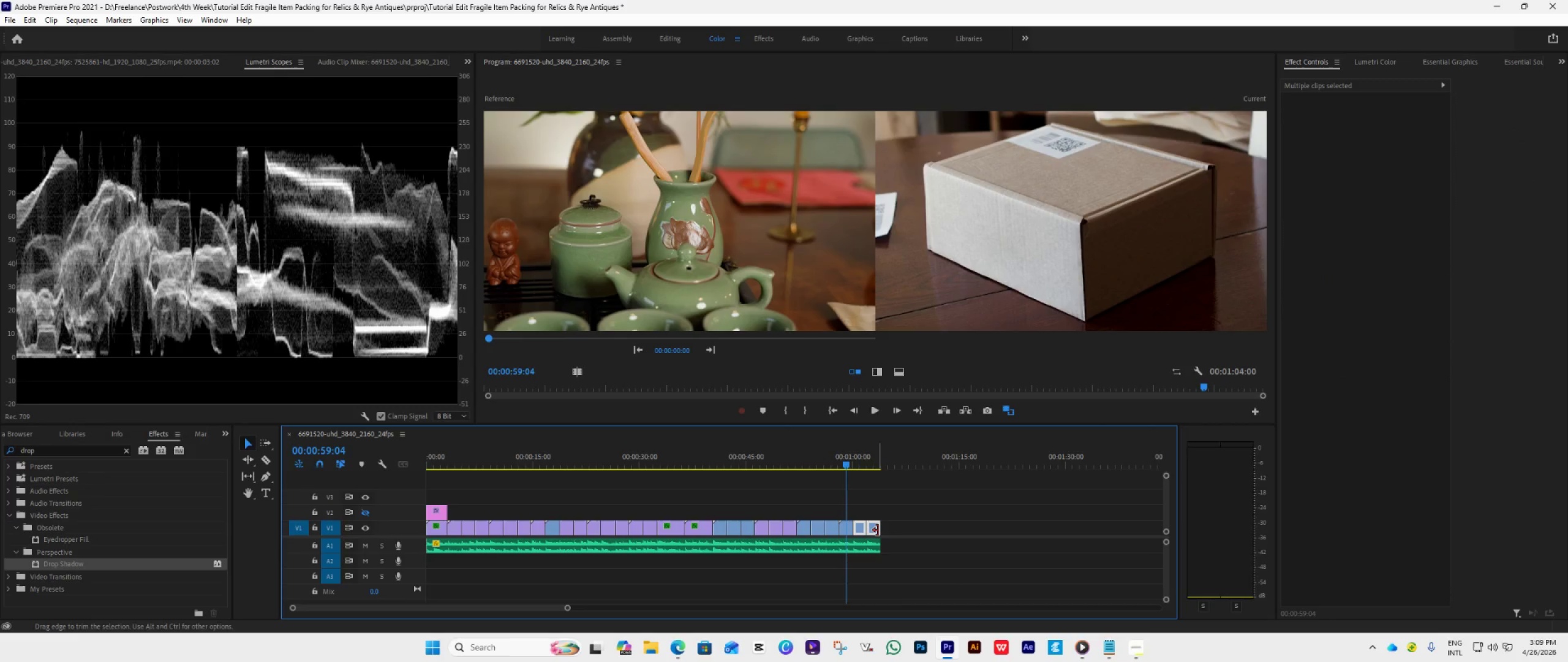 
key(Control+V)
 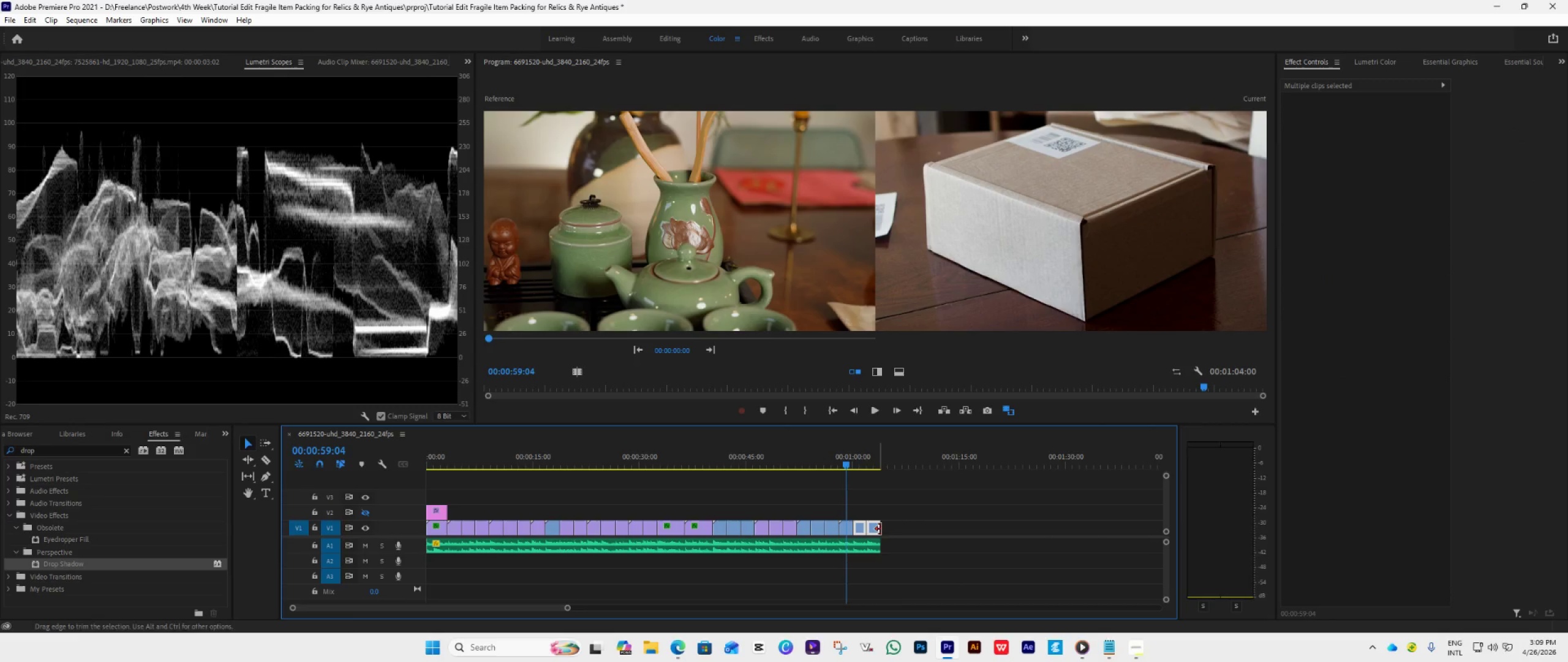 
key(Space)
 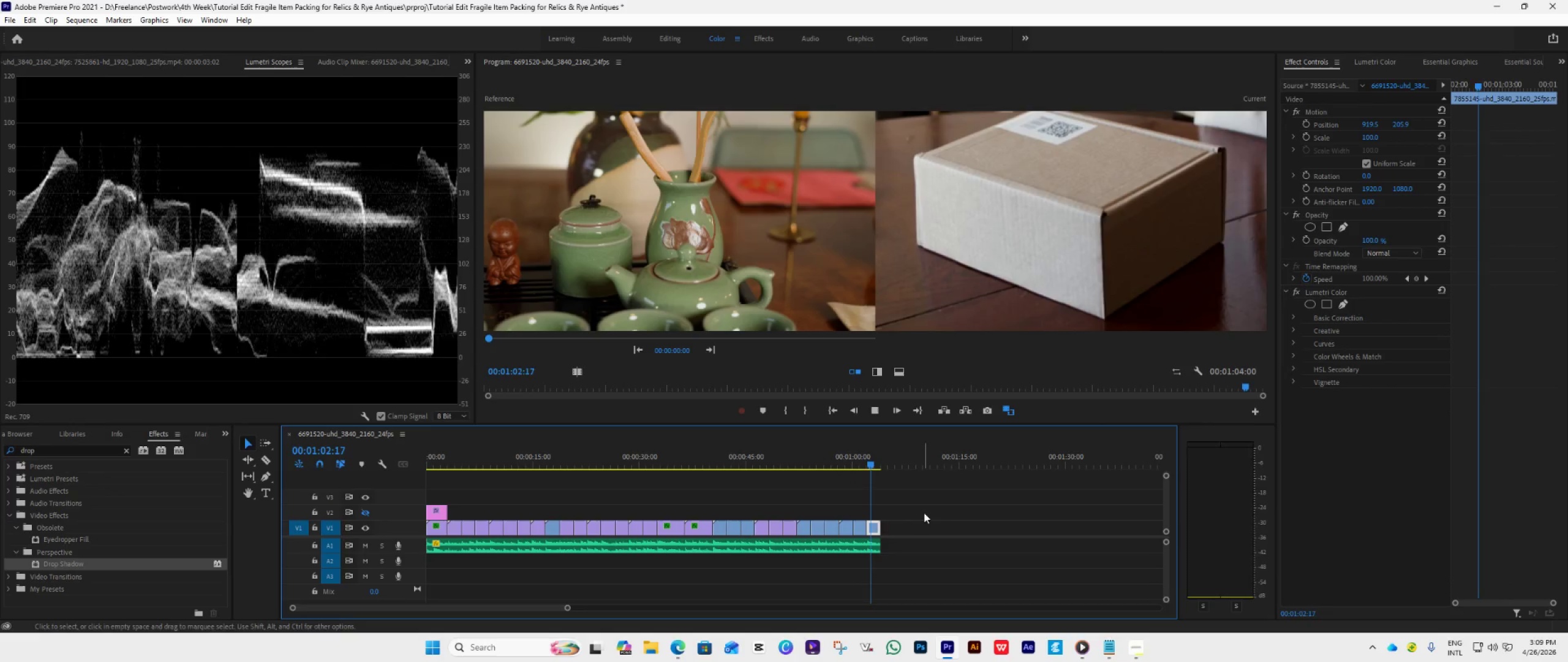 
key(Space)
 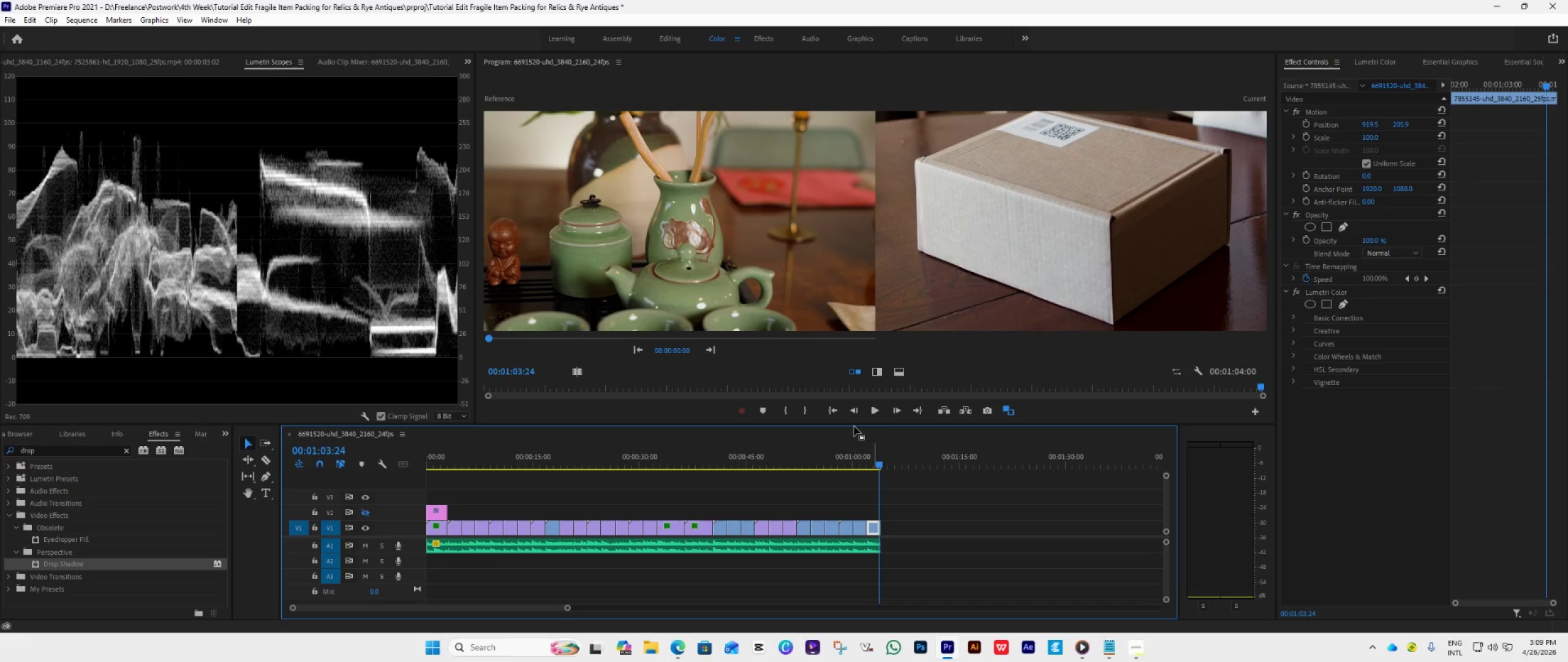 
left_click([828, 409])
 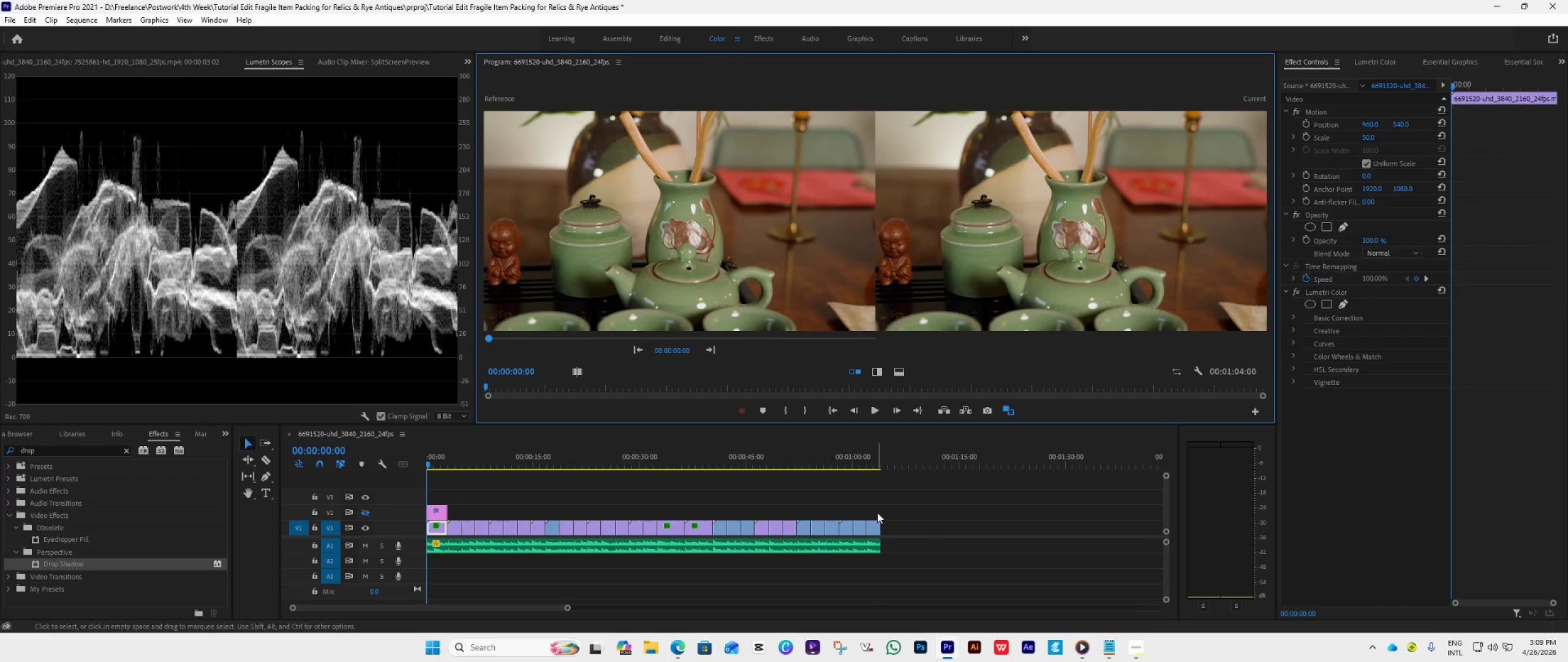 
key(Space)
 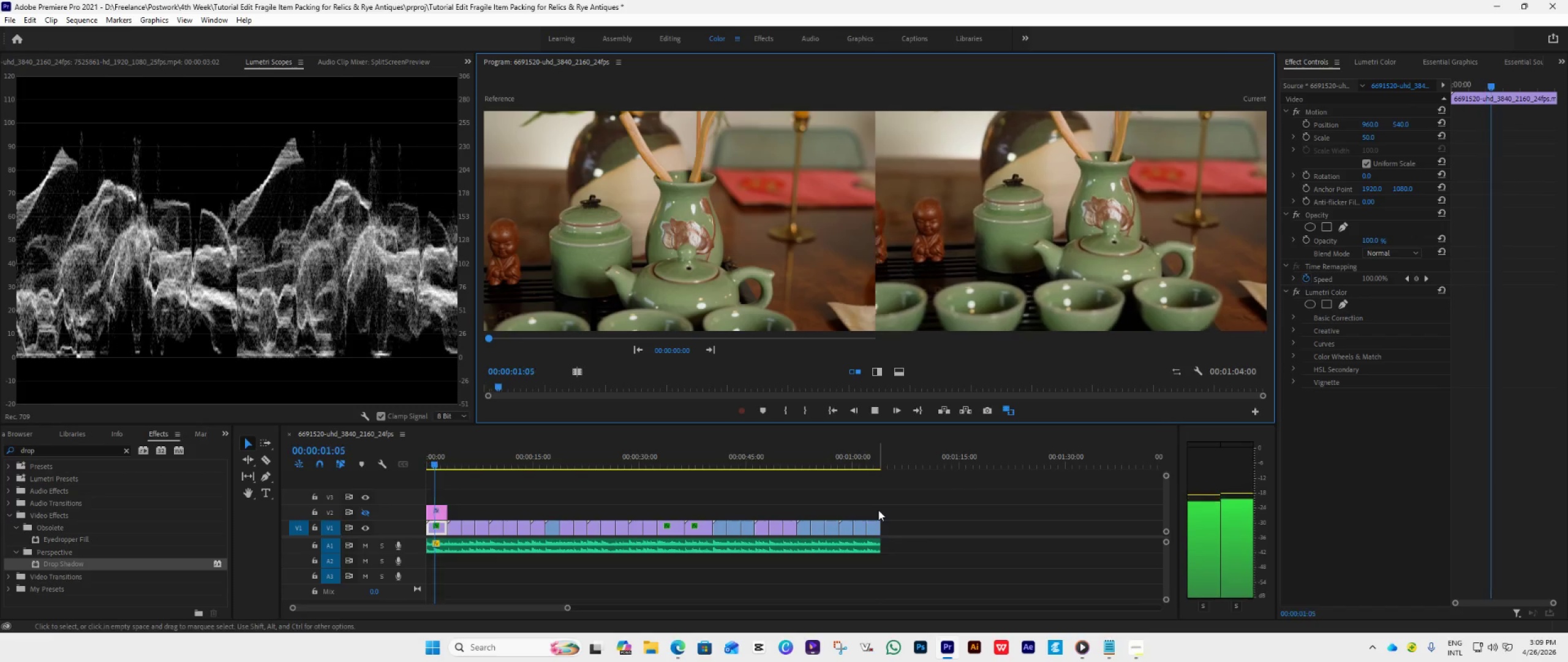 
key(Space)
 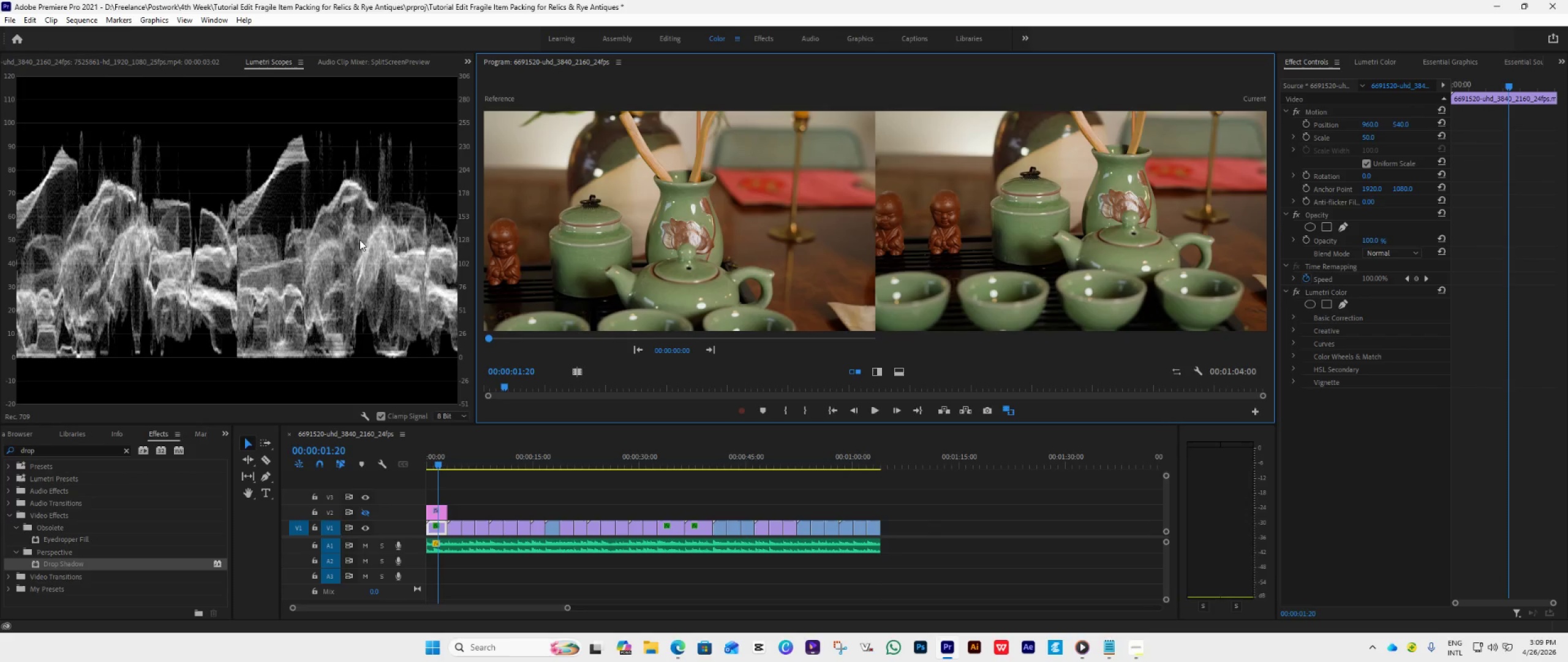 
right_click([312, 264])
 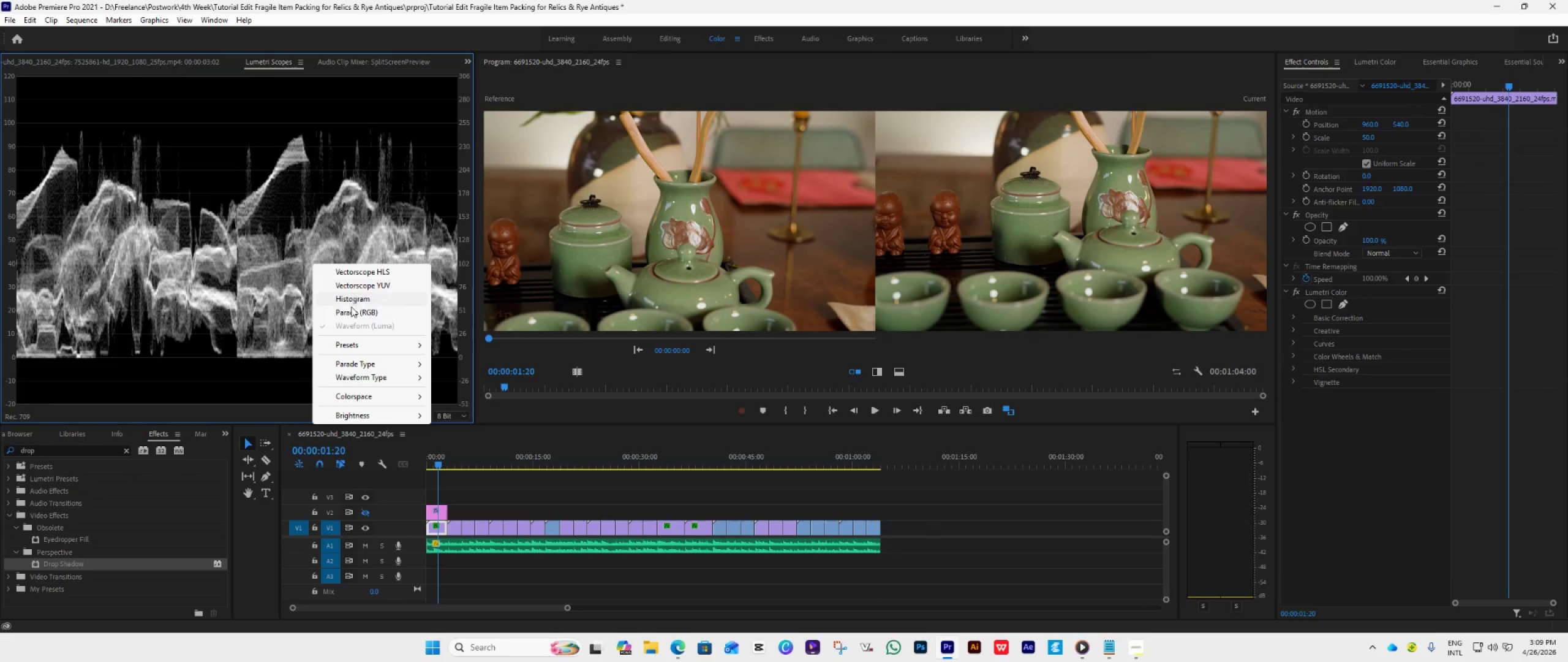 
left_click([349, 311])
 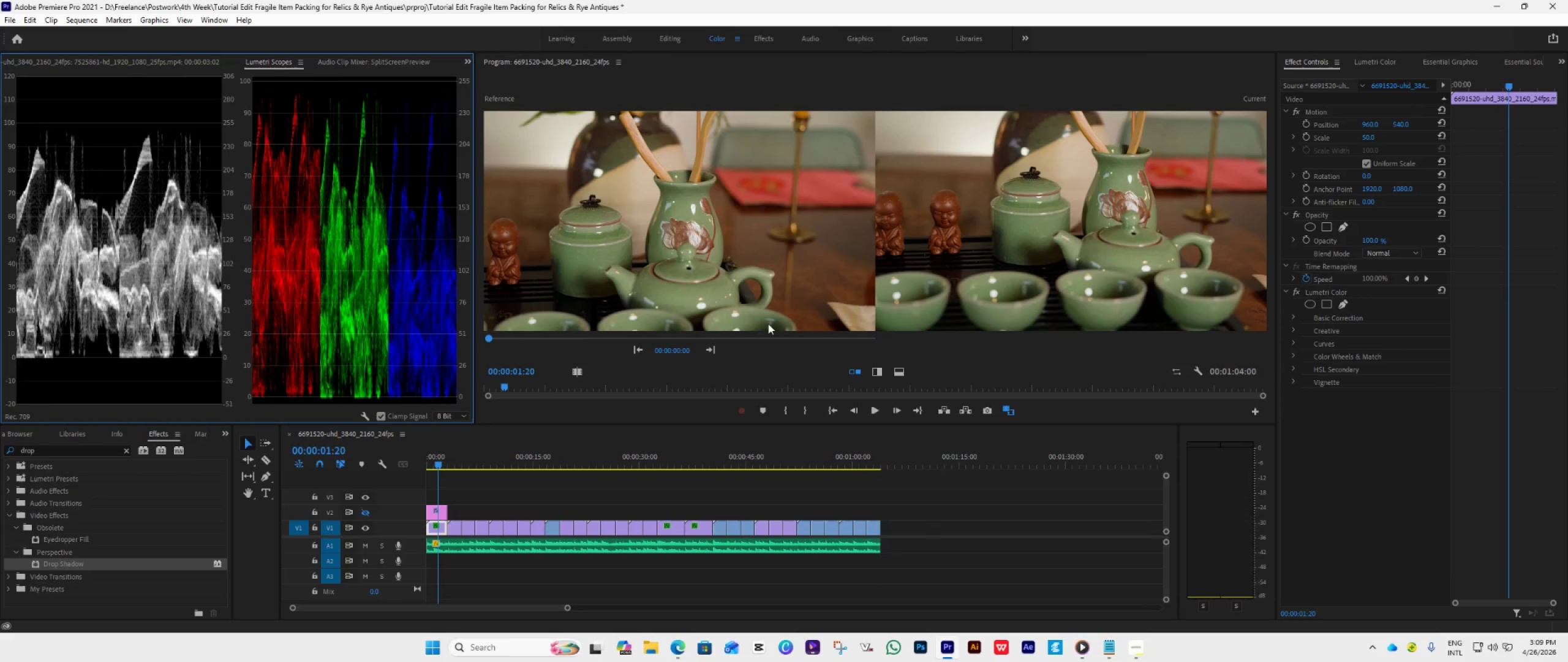 
key(Space)
 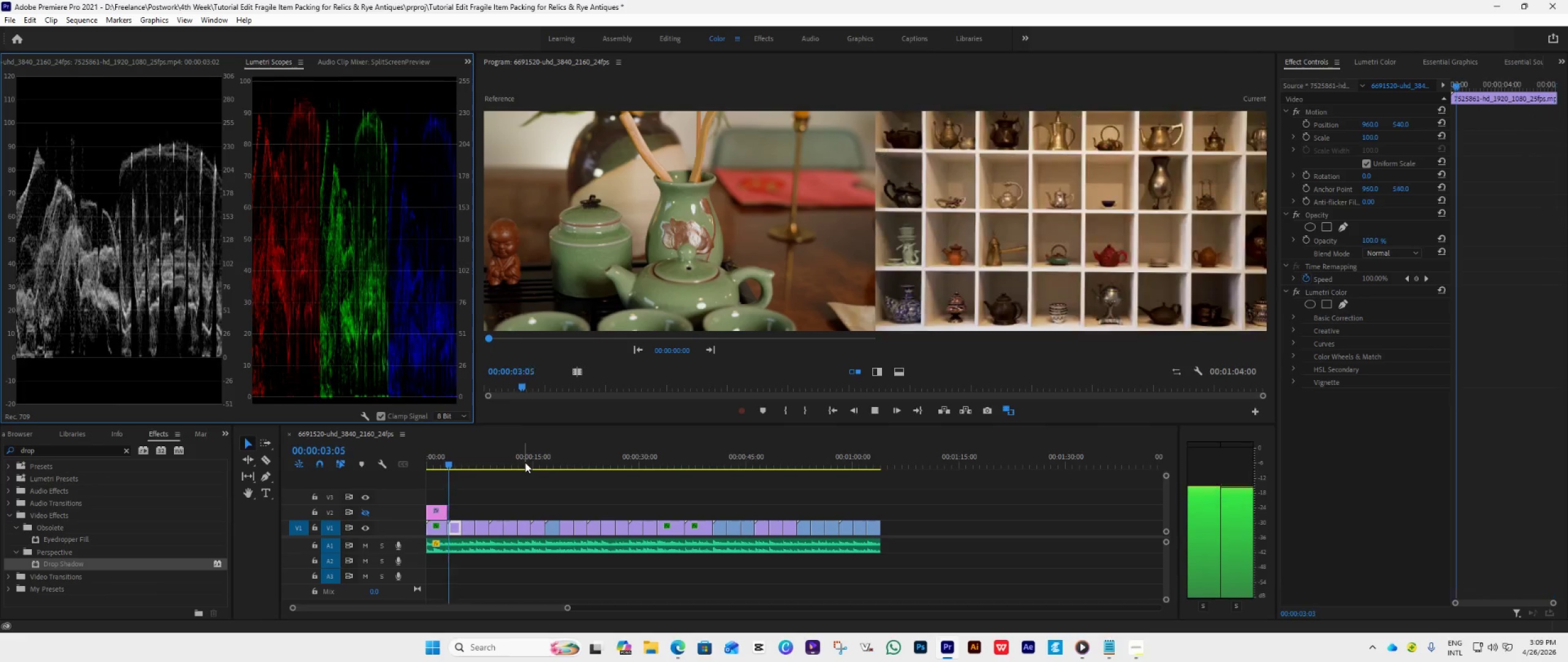 
key(Space)
 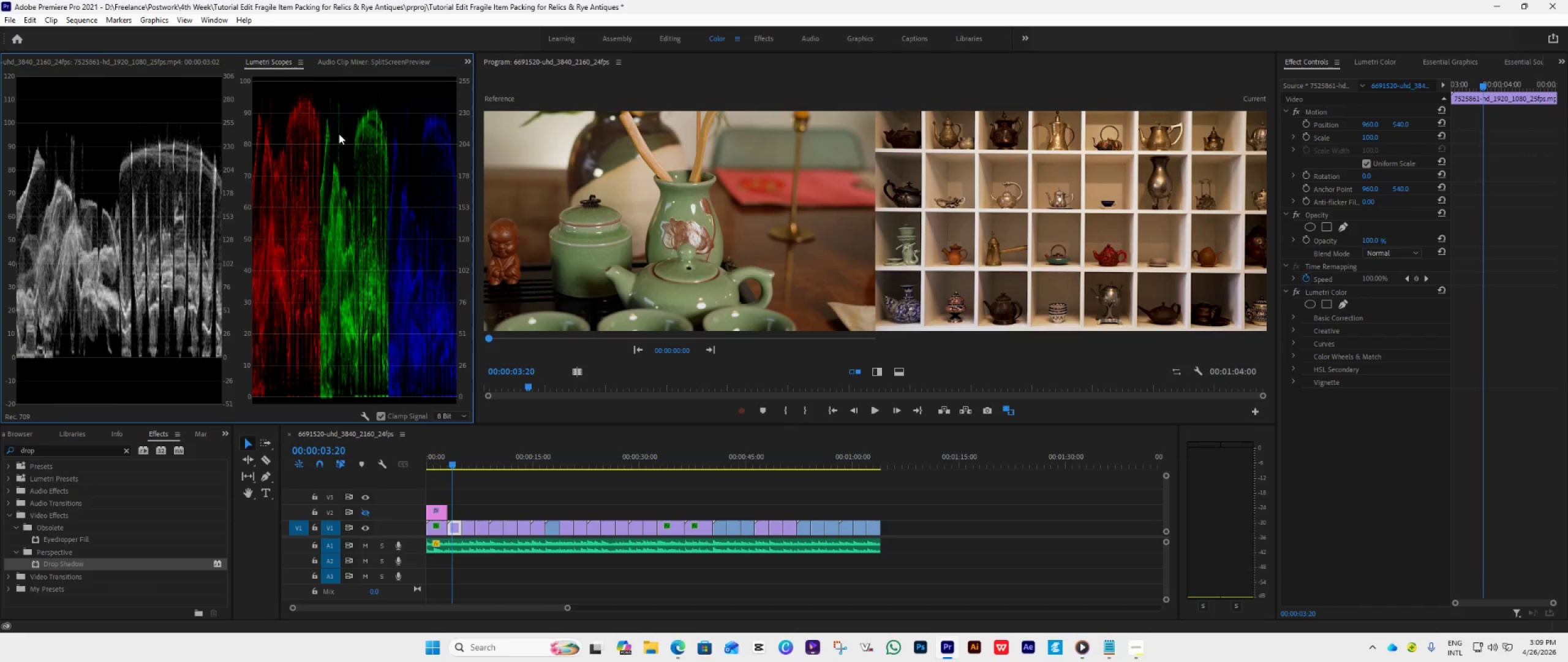 
key(Space)
 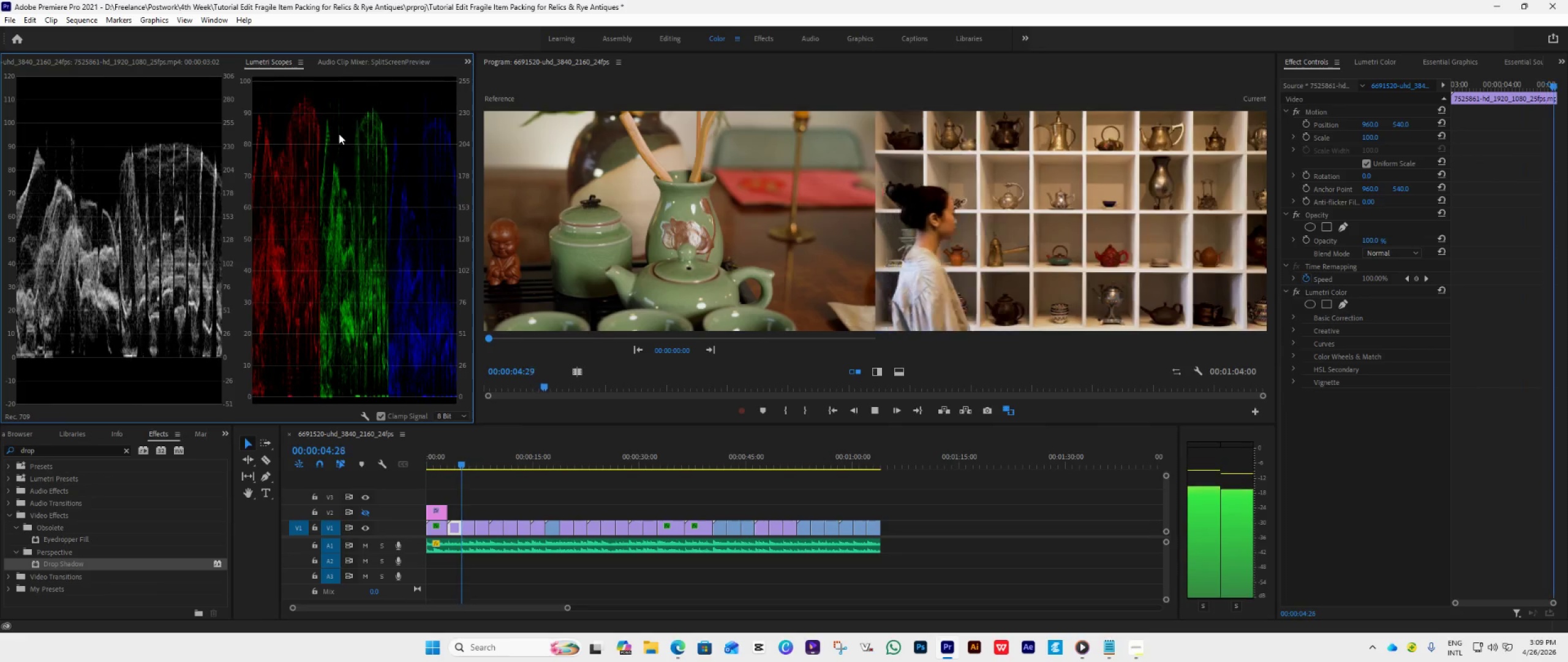 
key(Space)
 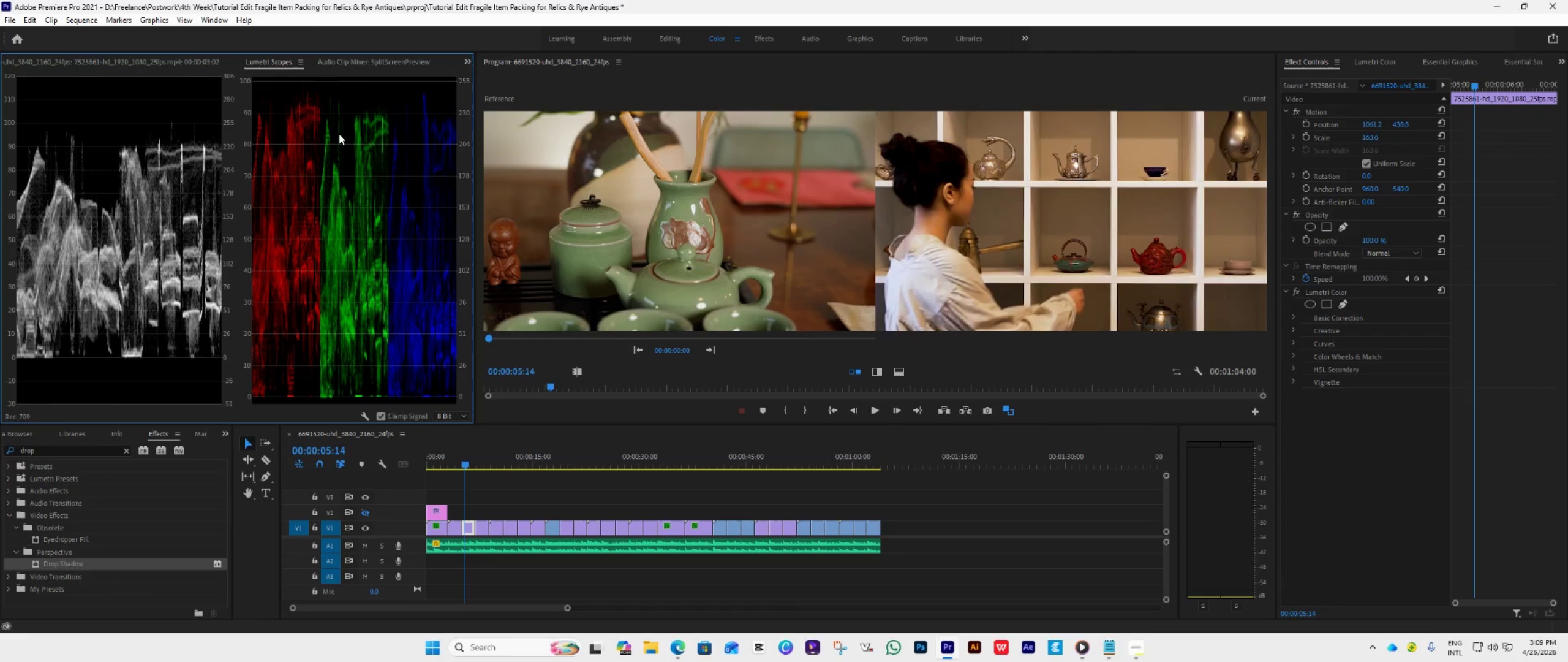 
key(Space)
 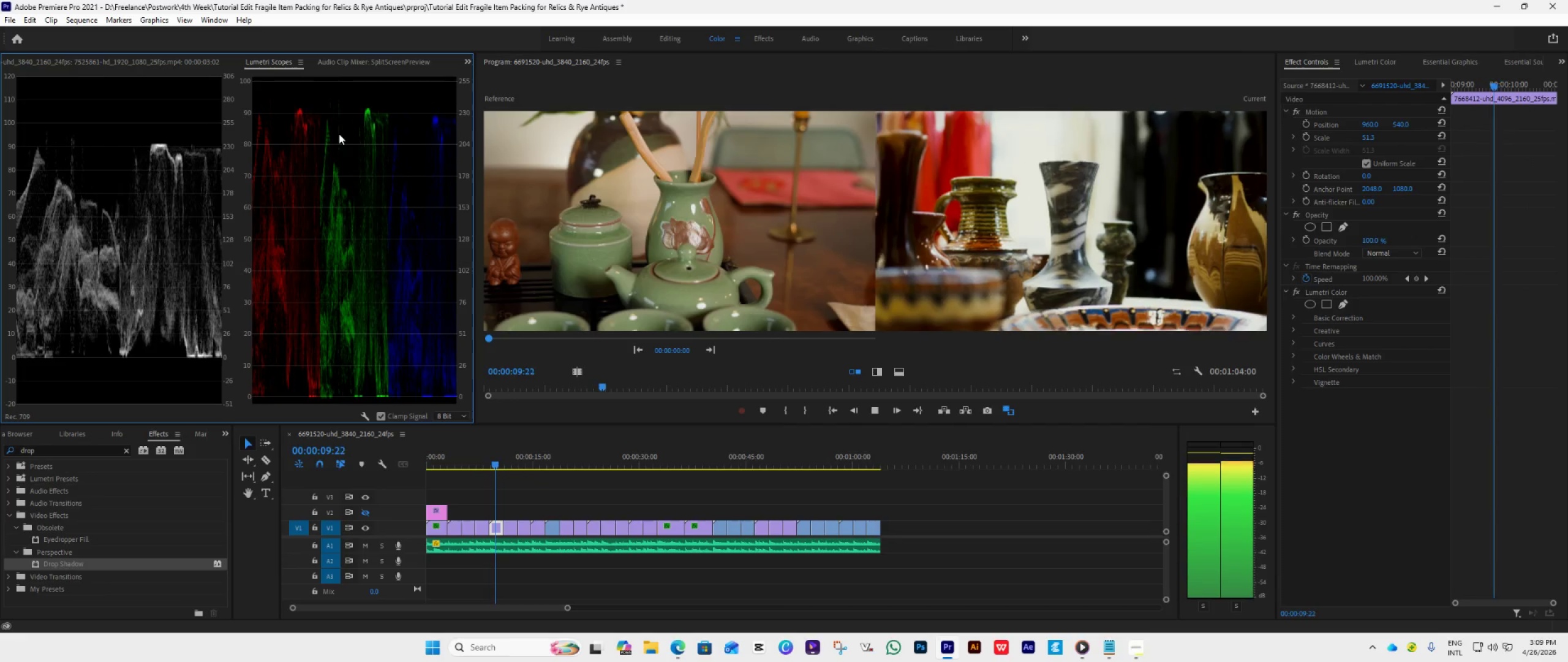 
wait(5.97)
 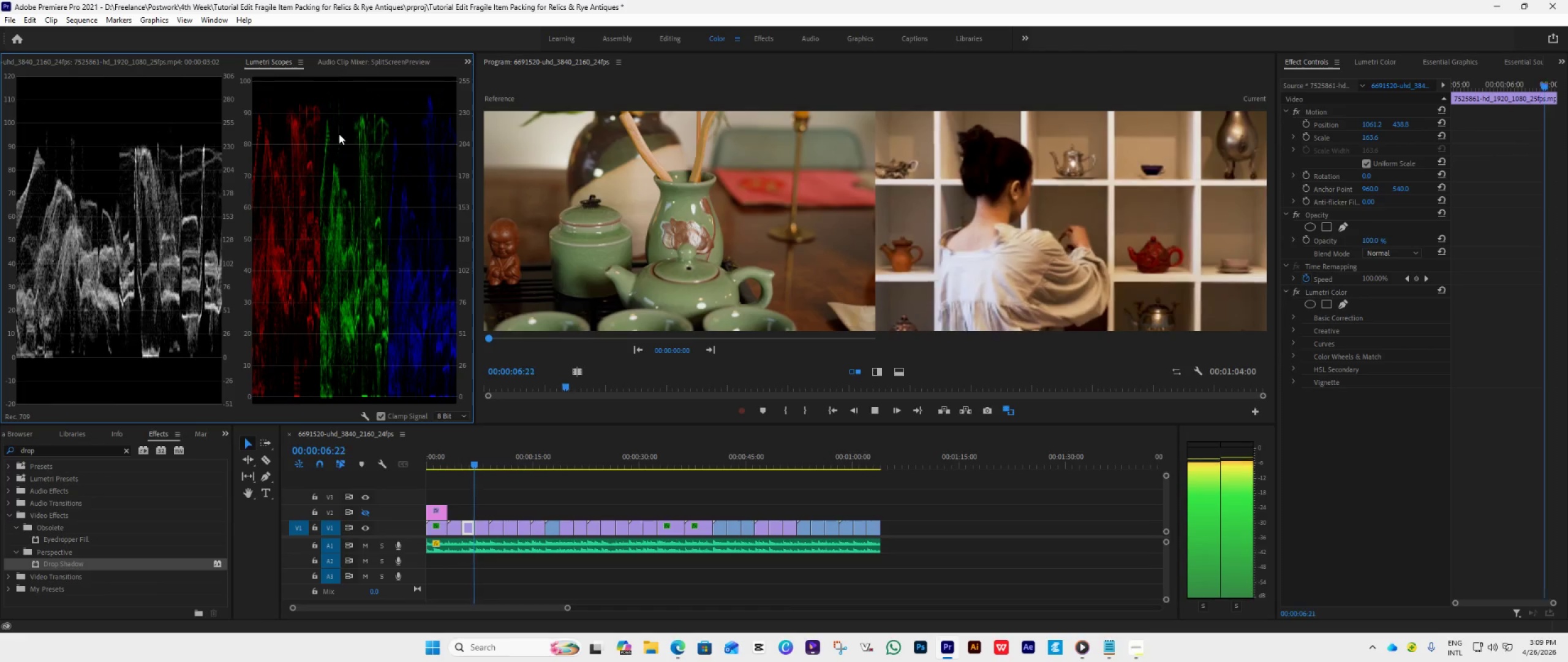 
key(Space)
 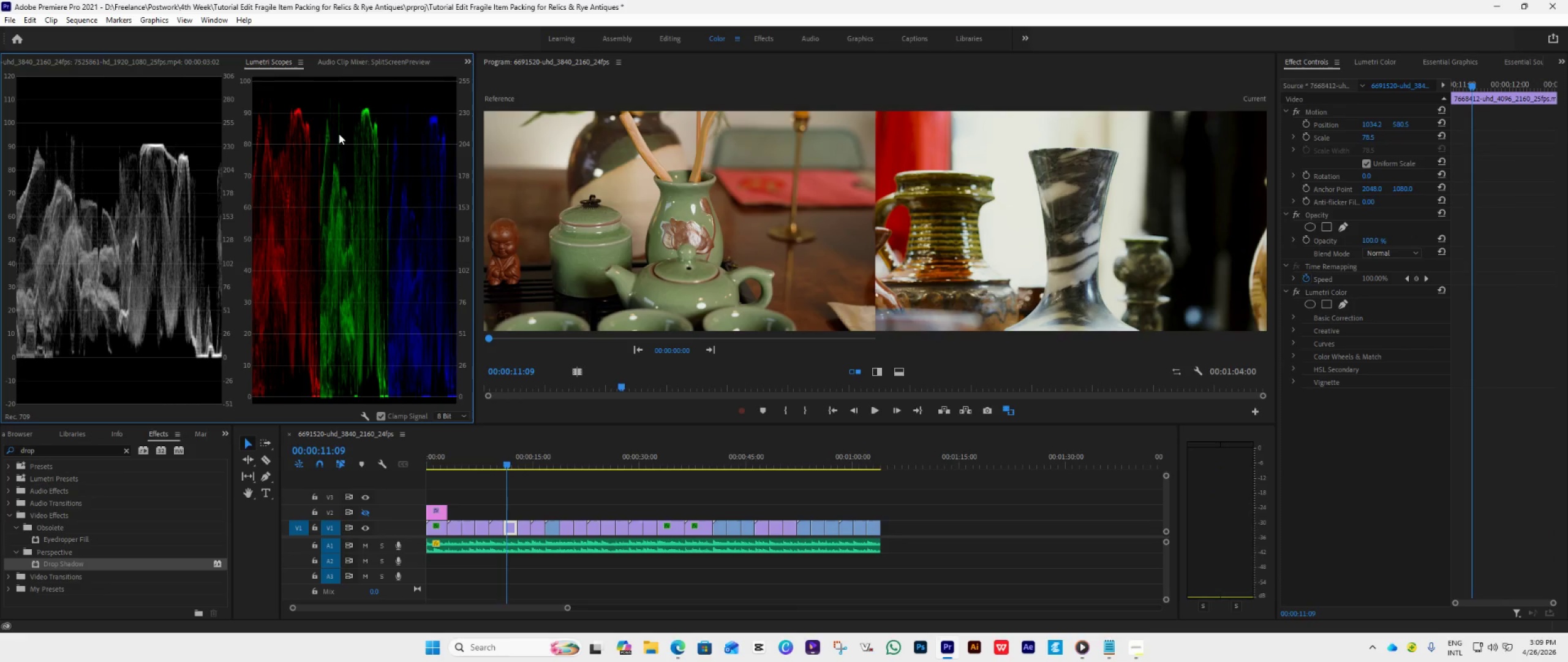 
key(Space)
 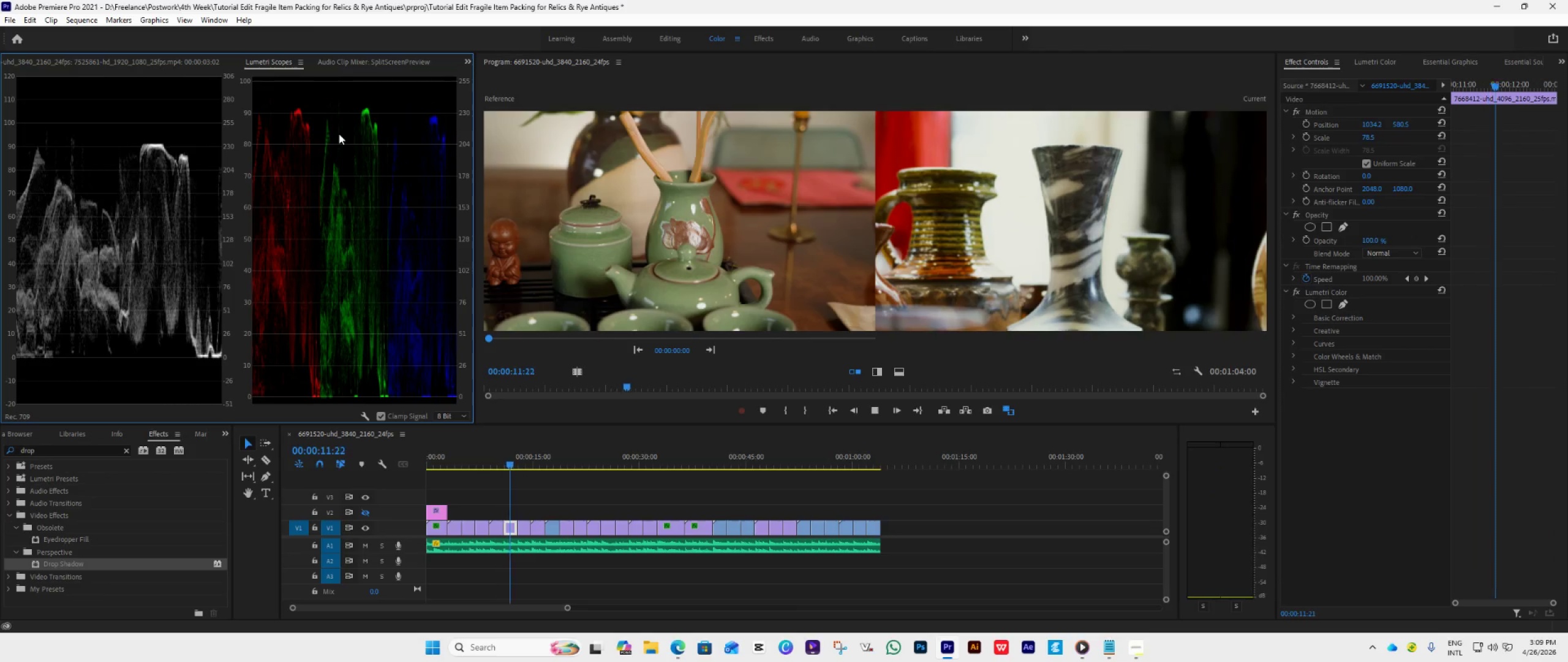 
key(Space)
 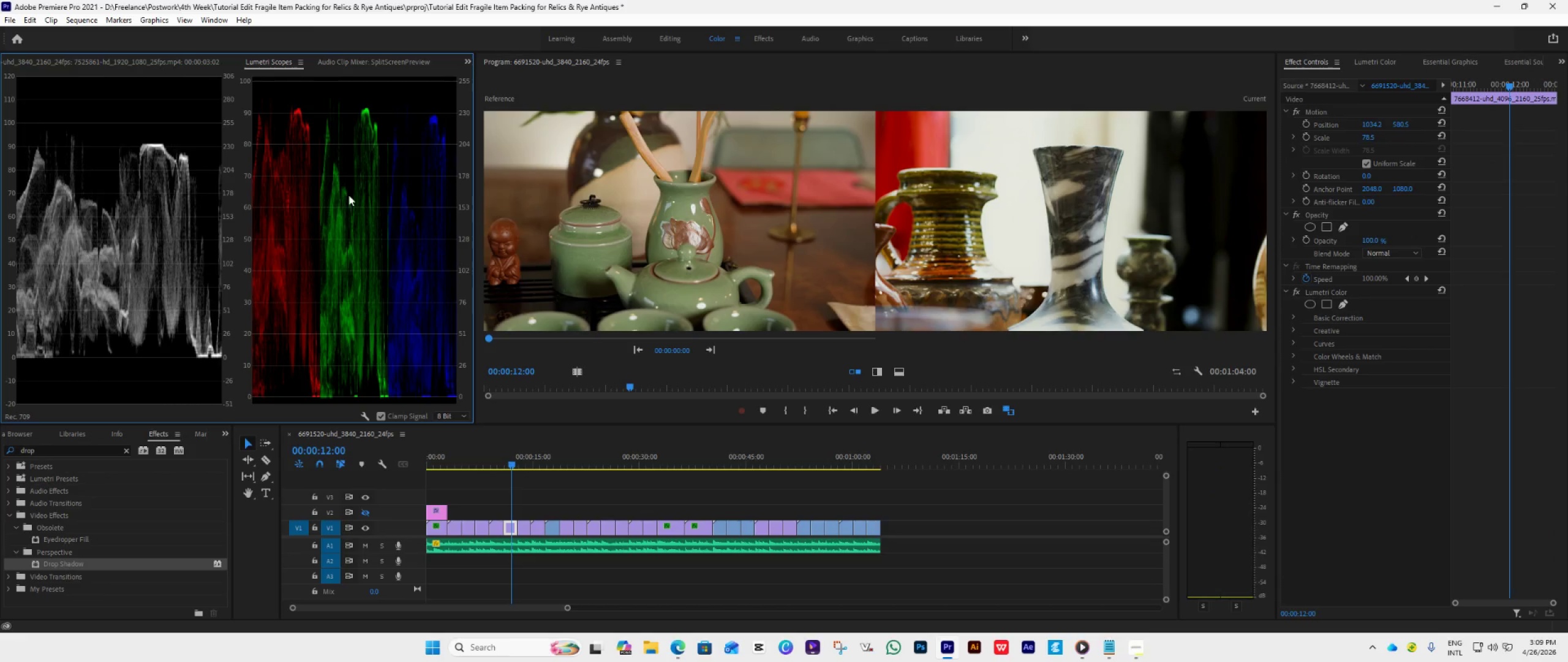 
key(Space)
 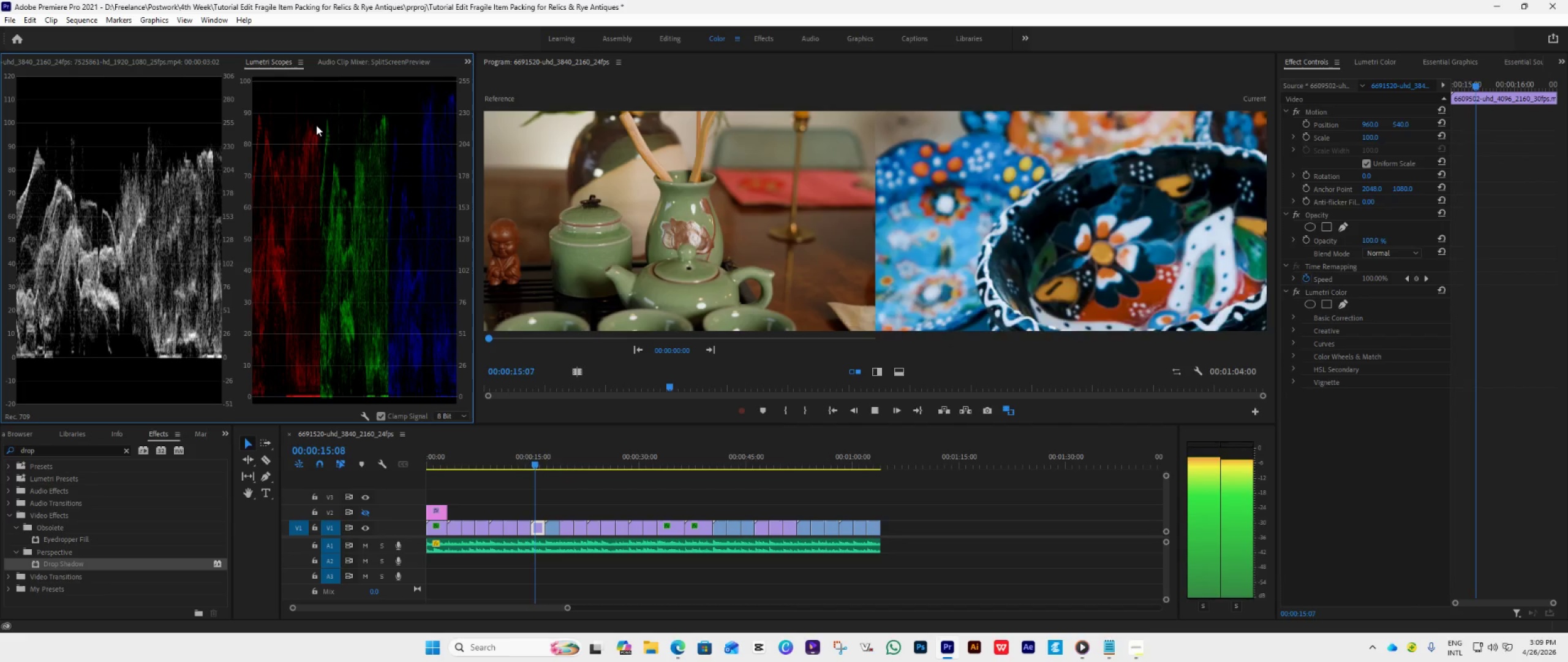 
key(Space)
 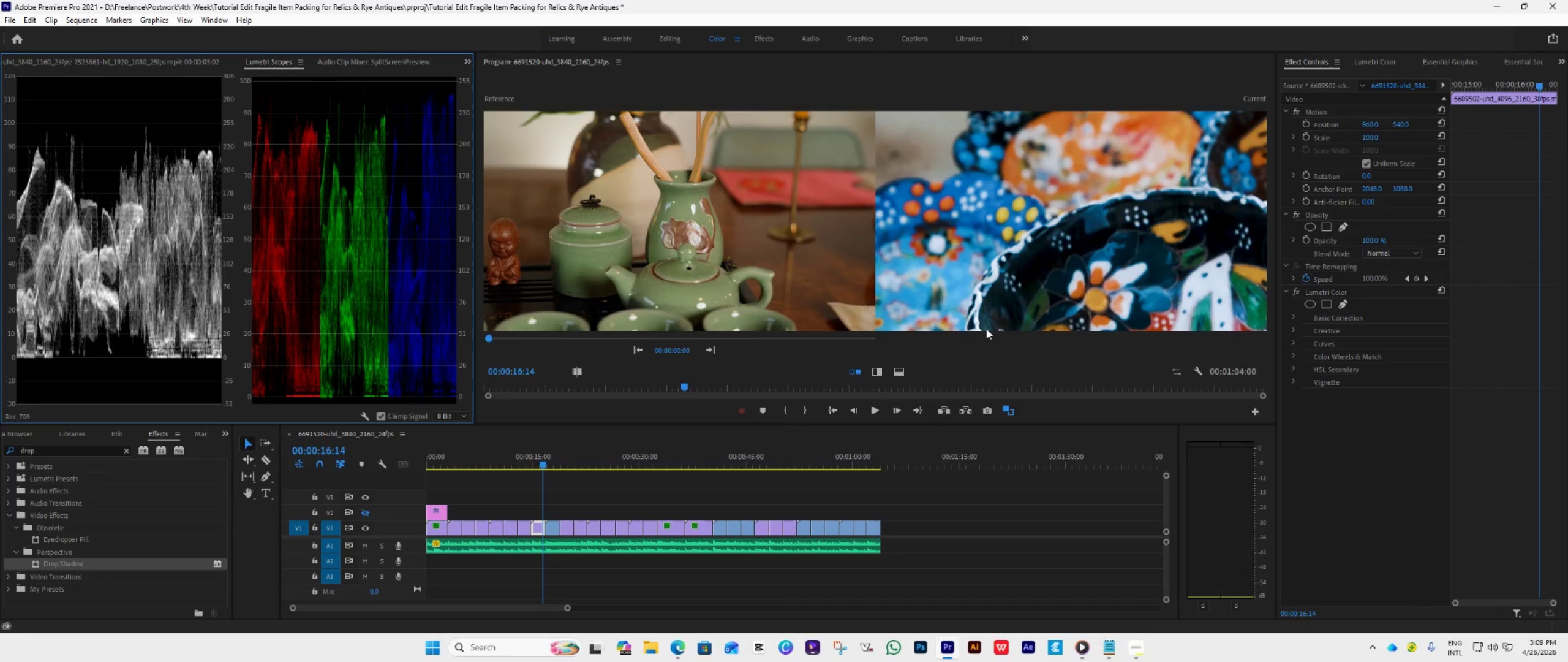 
wait(7.56)
 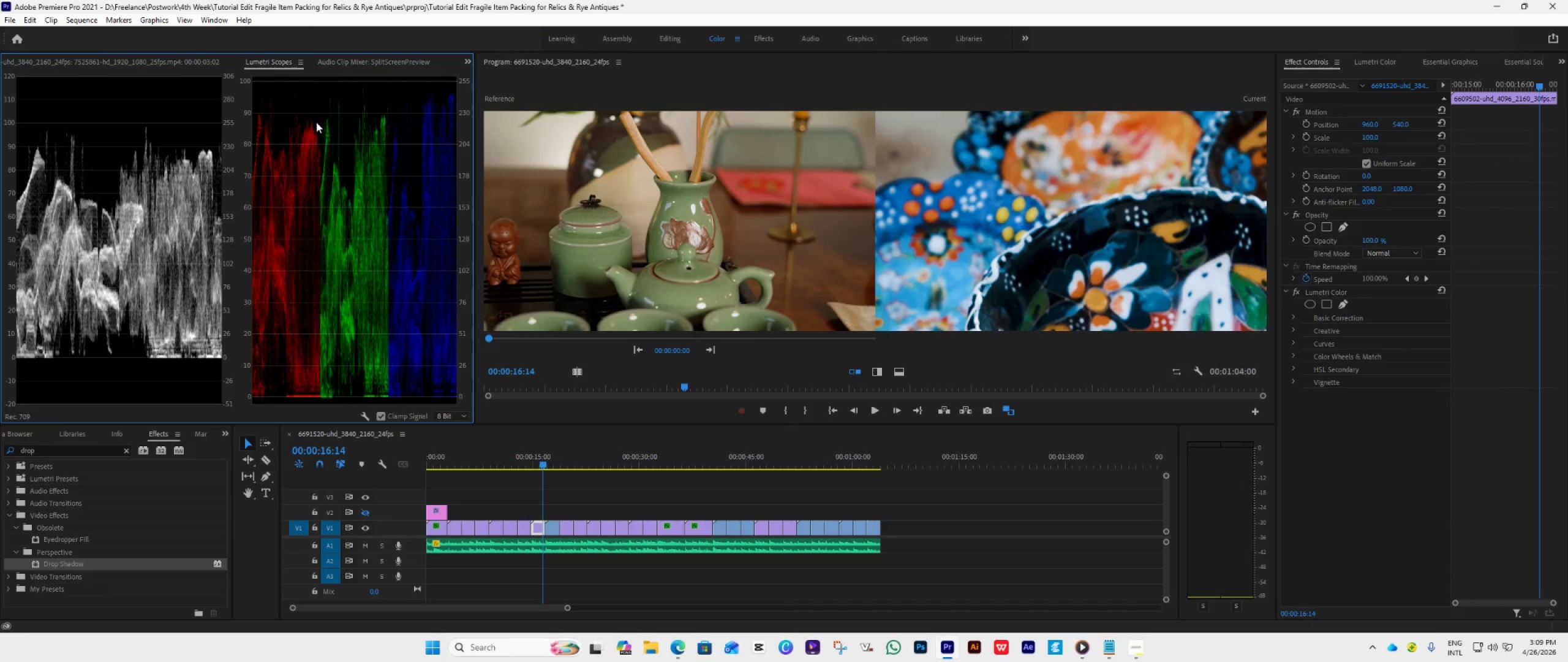 
left_click([1376, 63])
 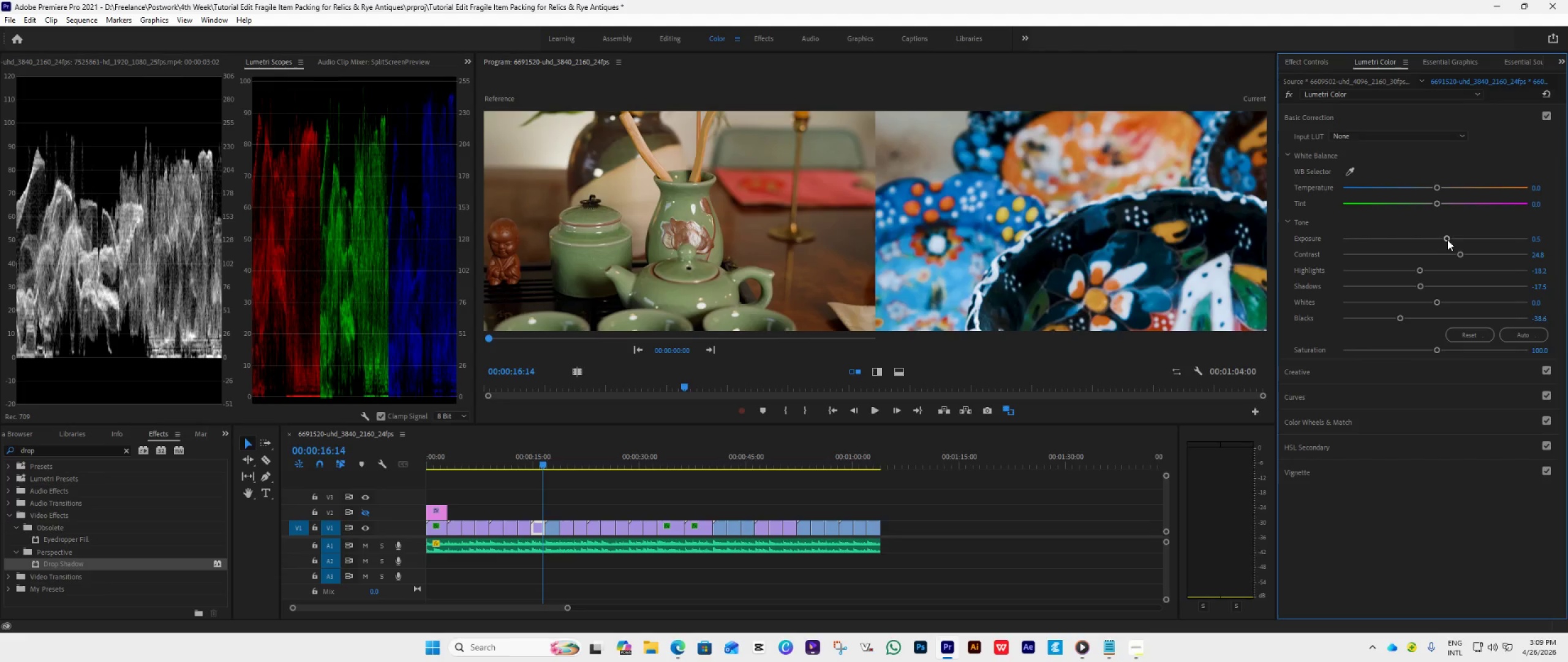 
left_click_drag(start_coordinate=[1447, 240], to_coordinate=[1440, 240])
 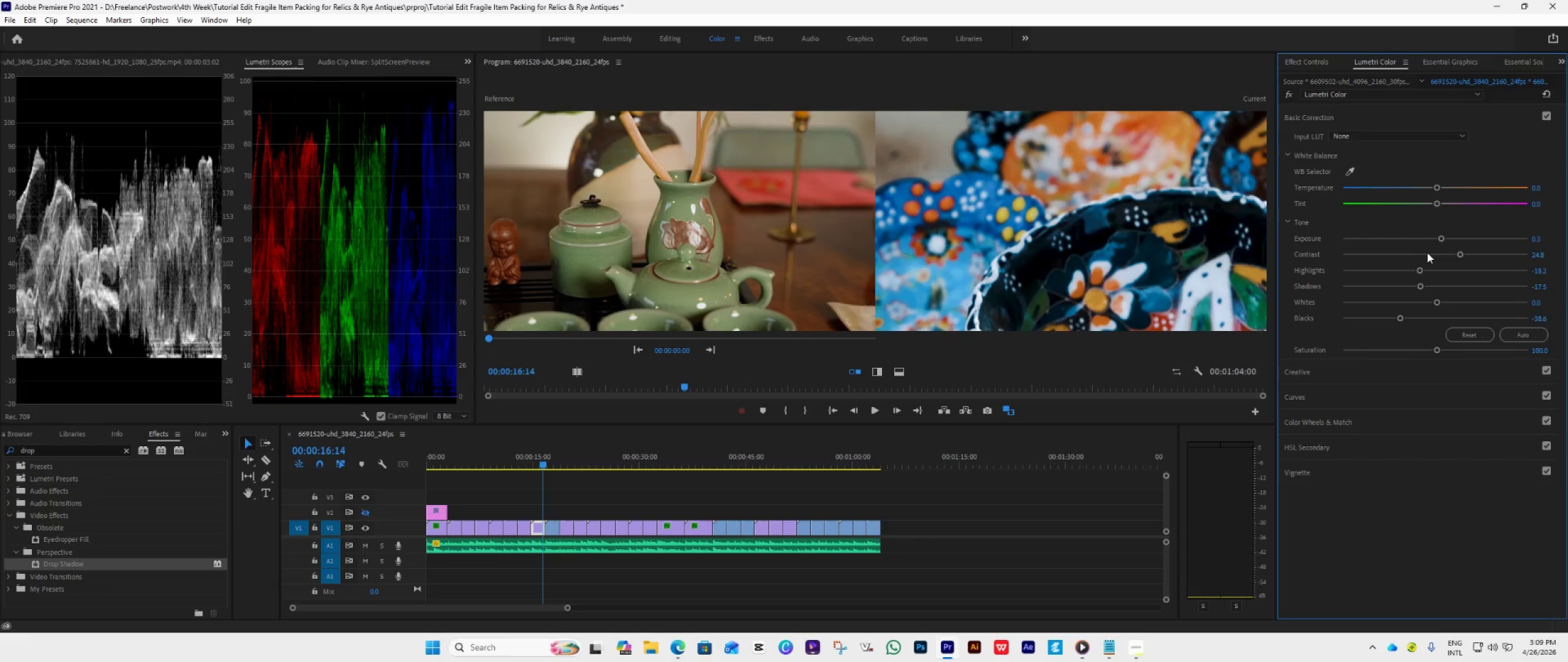 
key(Space)
 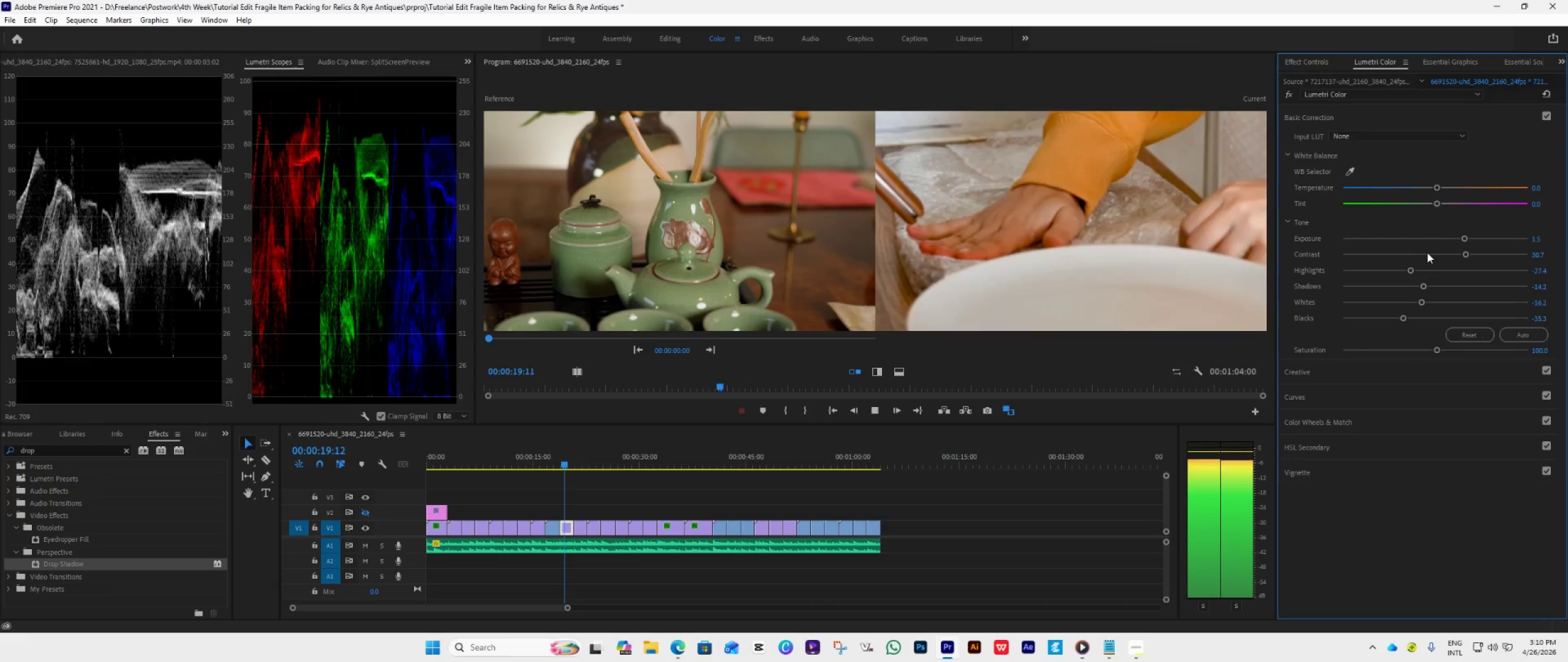 
key(Space)
 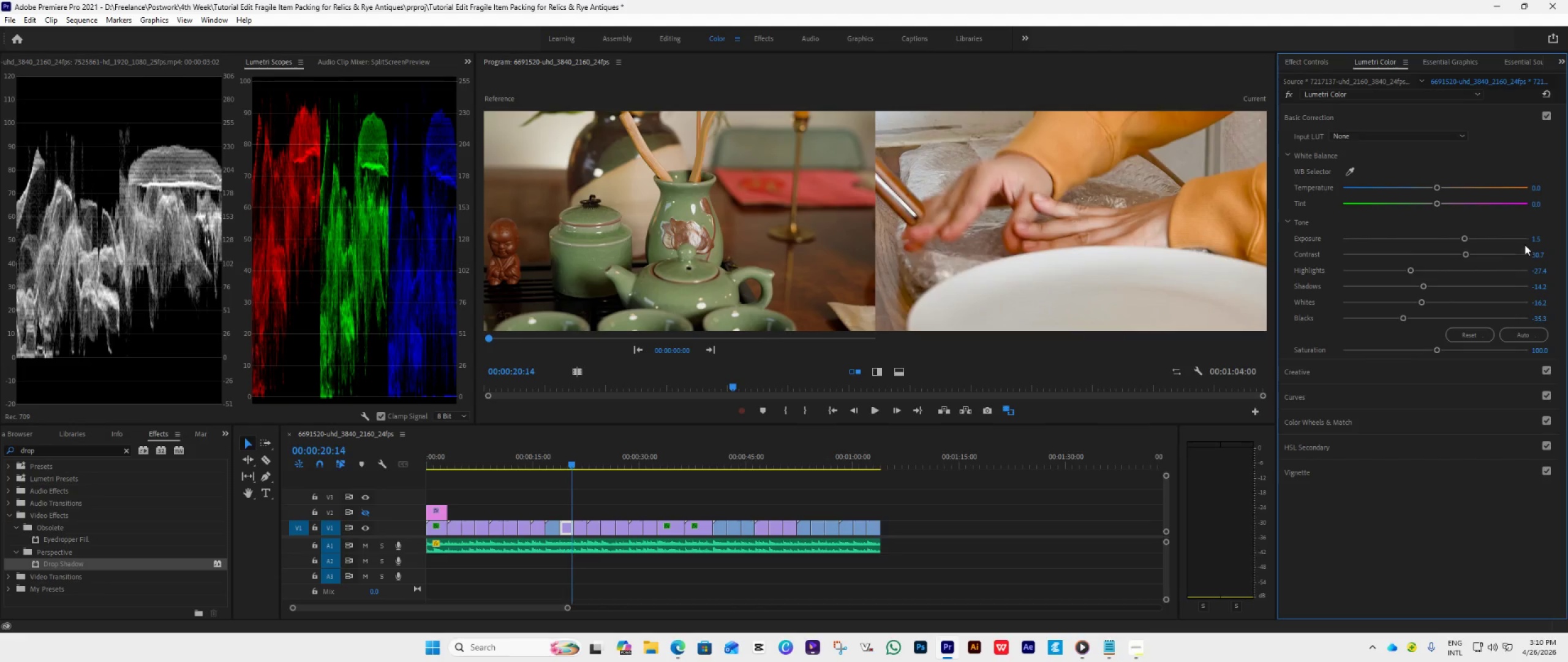 
left_click_drag(start_coordinate=[1466, 237], to_coordinate=[1458, 236])
 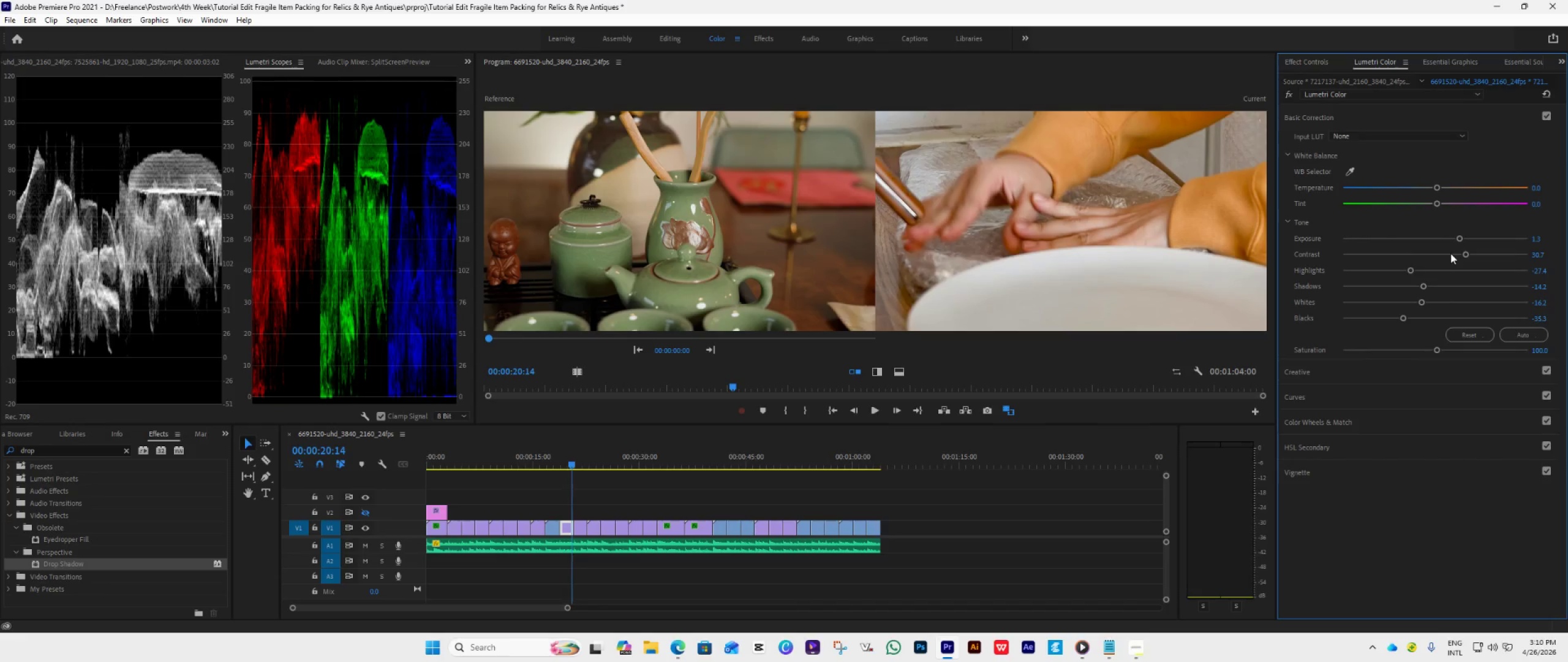 
key(Space)
 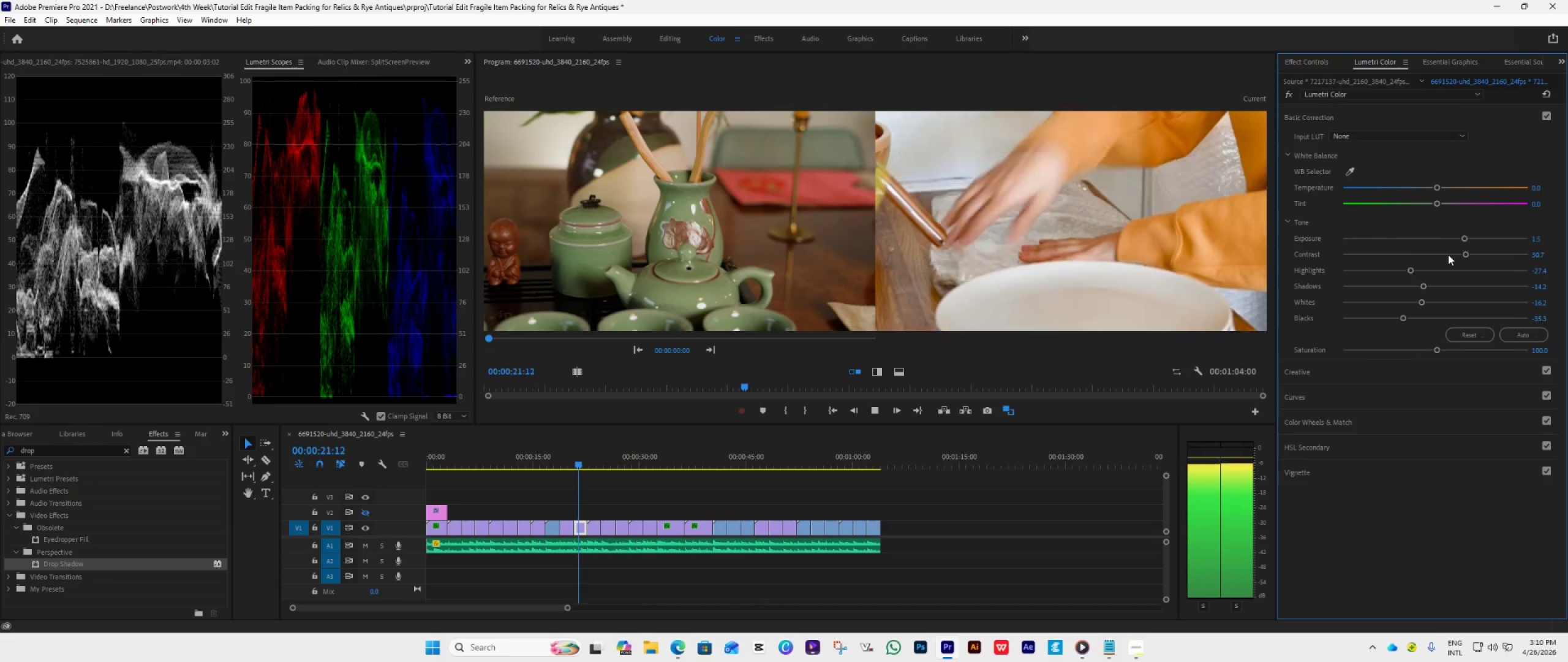 
key(Space)
 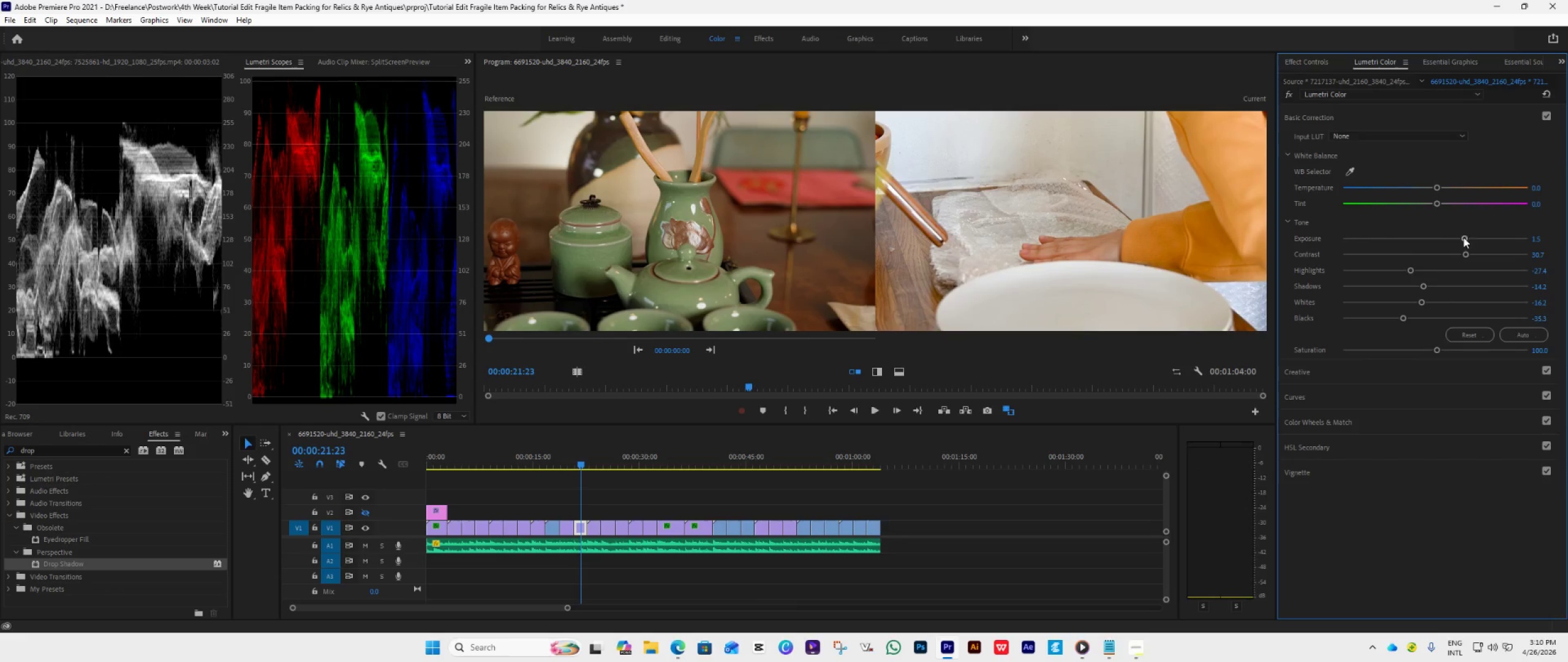 
left_click_drag(start_coordinate=[1461, 238], to_coordinate=[1447, 237])
 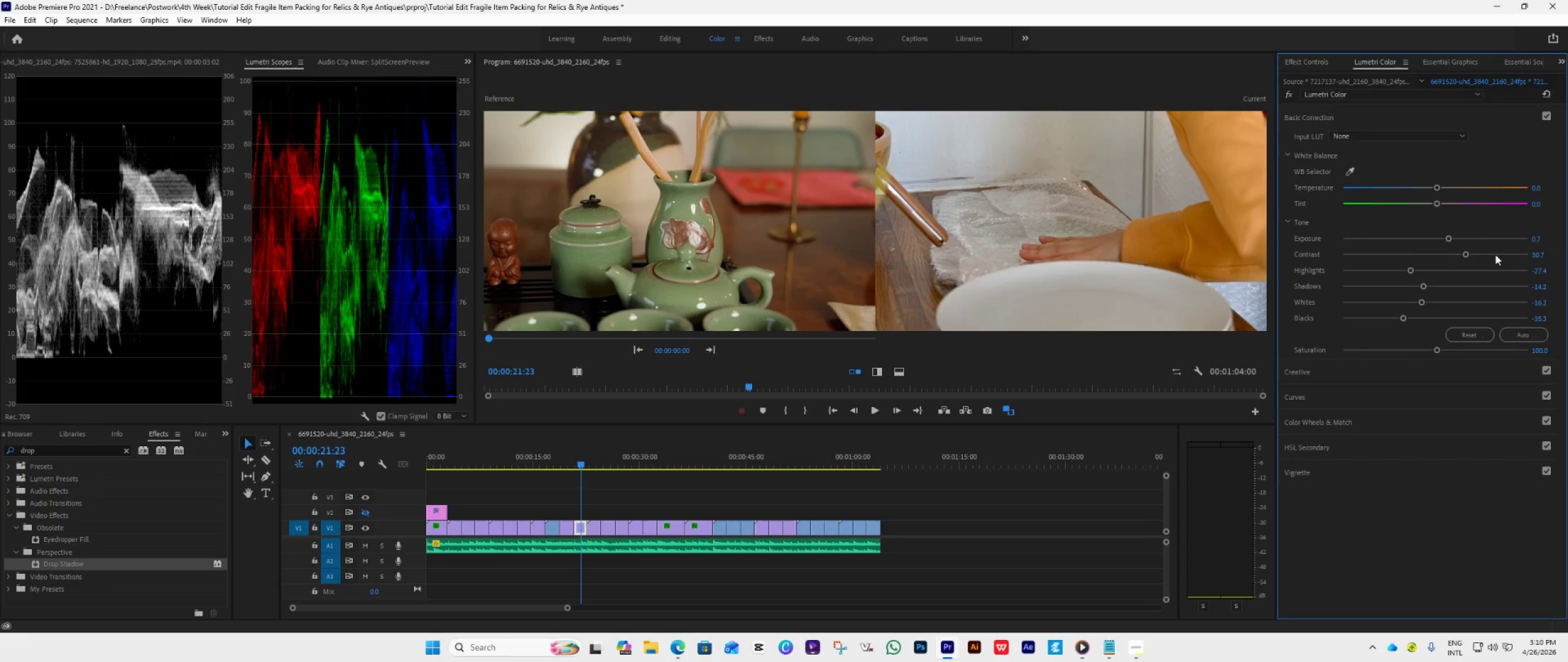 
left_click([1447, 237])
 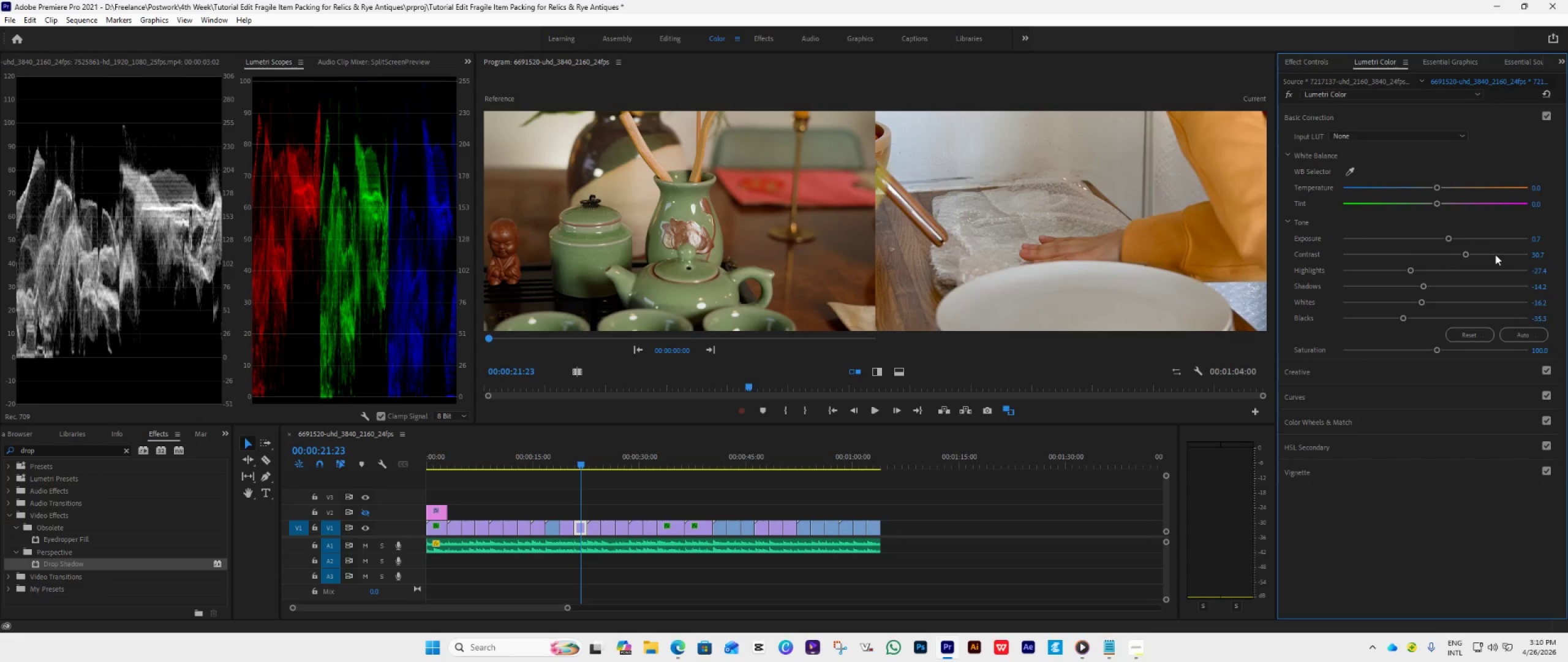 
key(Space)
 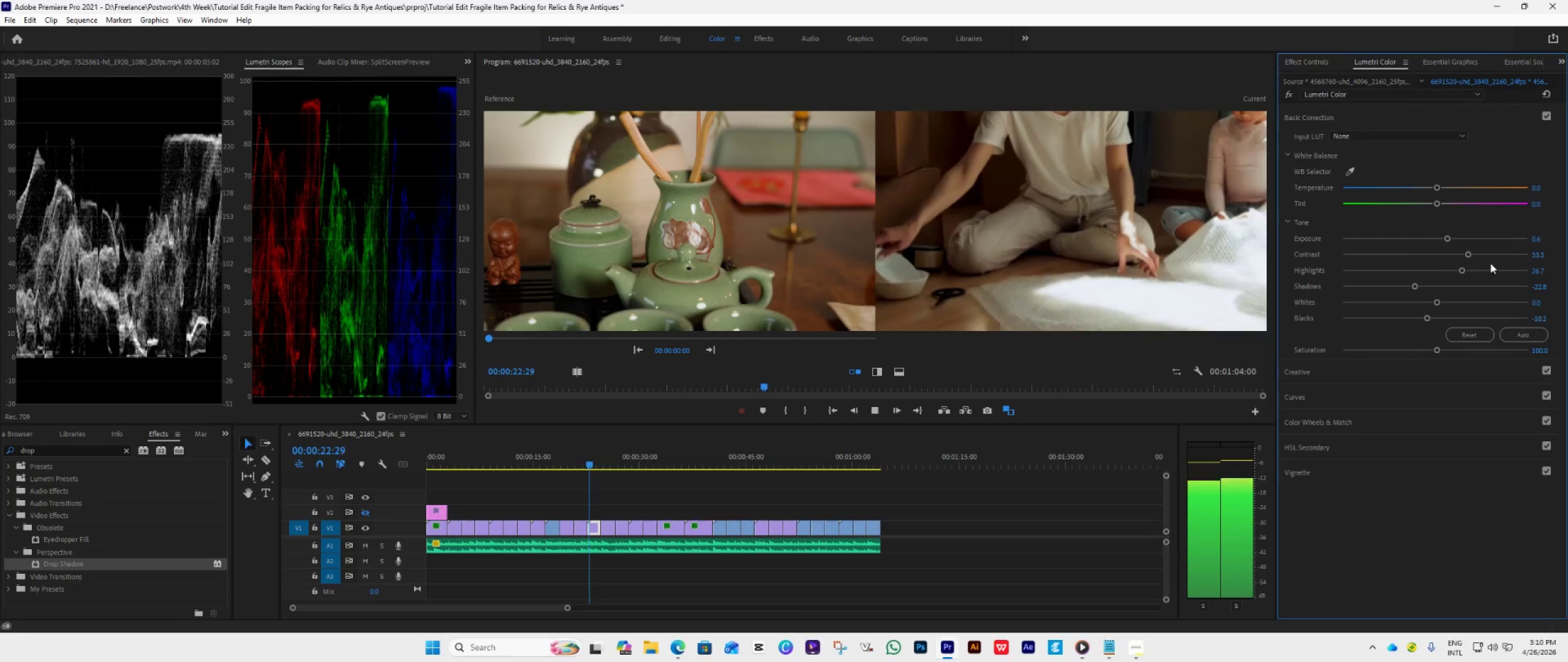 
key(Space)
 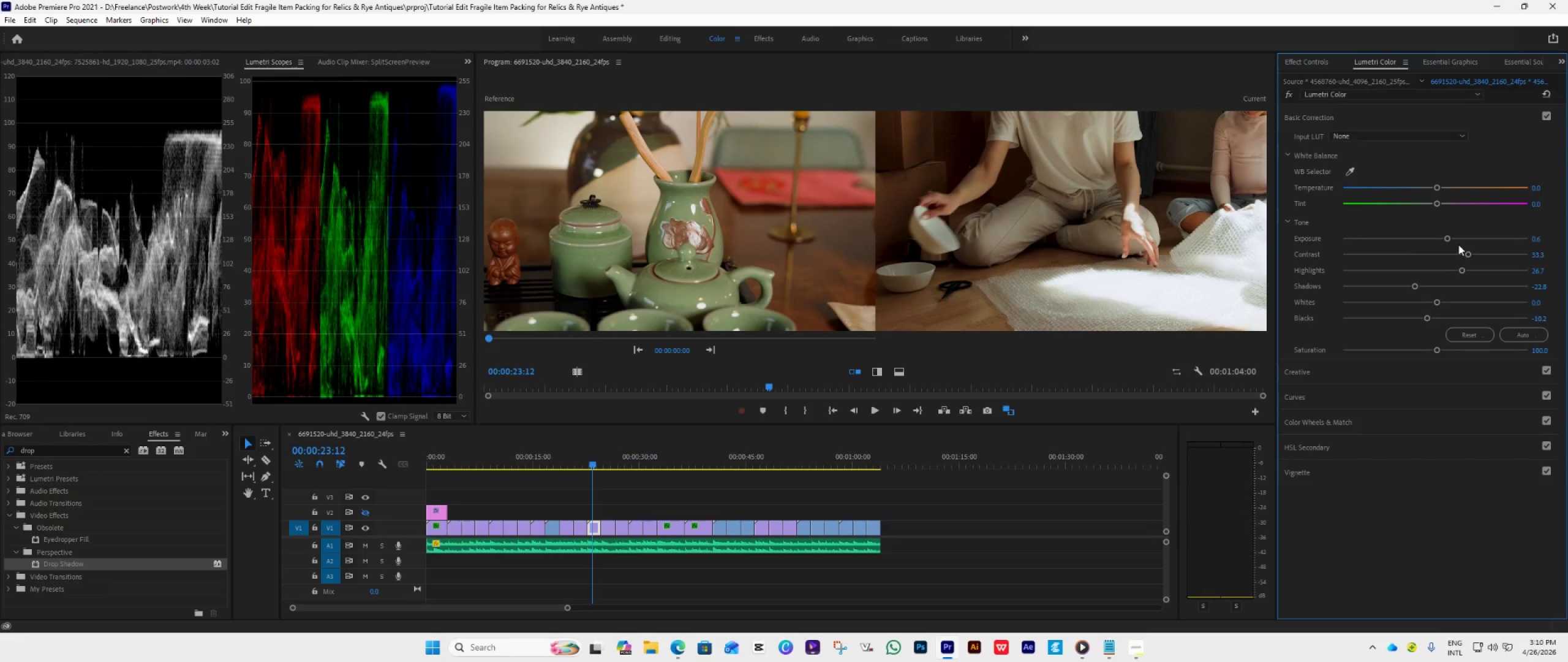 
left_click_drag(start_coordinate=[1447, 237], to_coordinate=[1440, 238])
 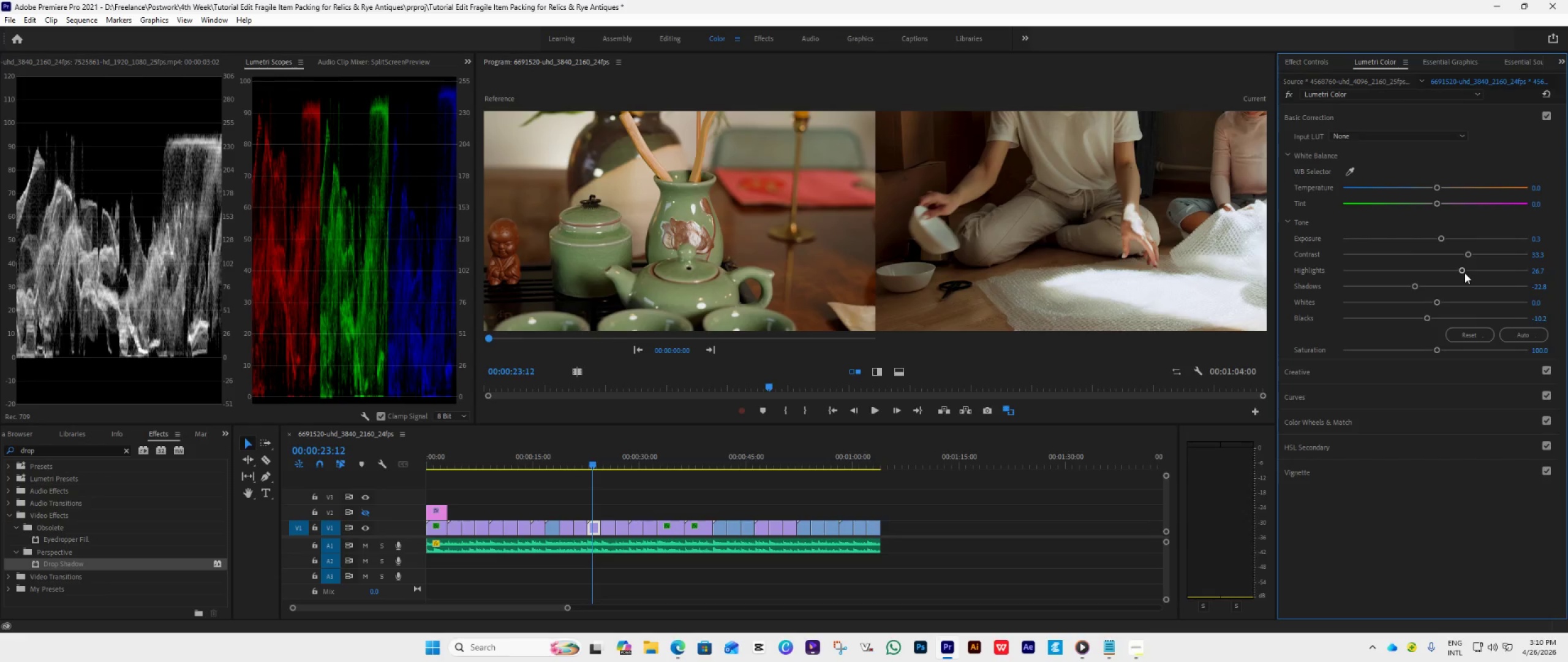 
key(Space)
 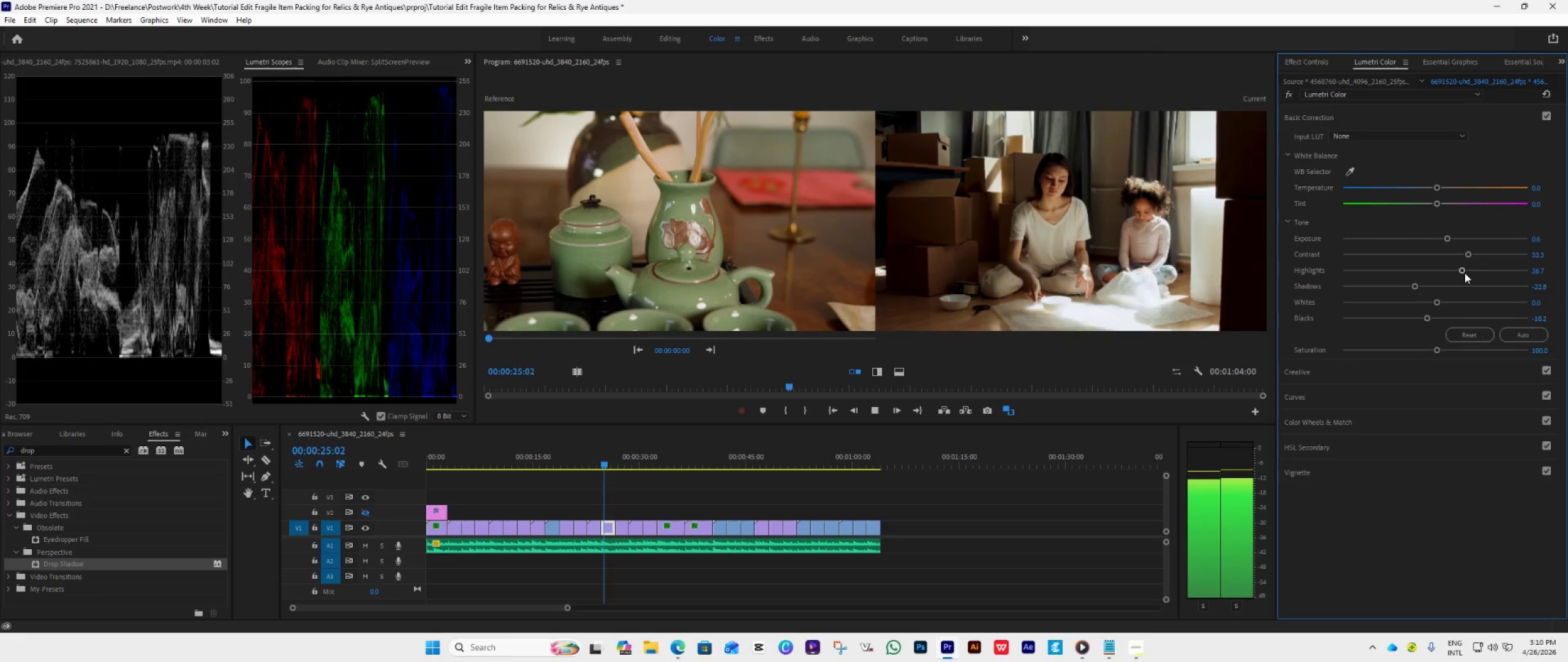 
key(Space)
 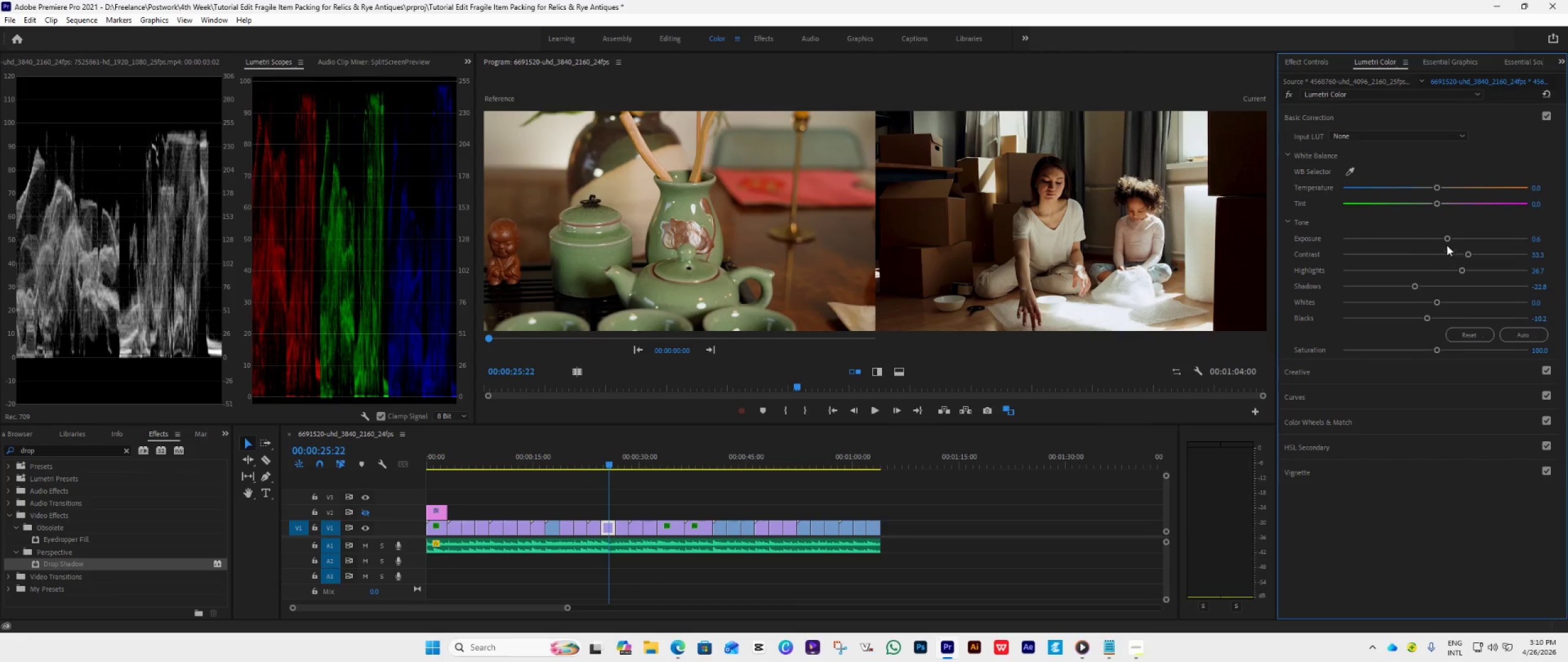 
left_click_drag(start_coordinate=[1446, 240], to_coordinate=[1439, 240])
 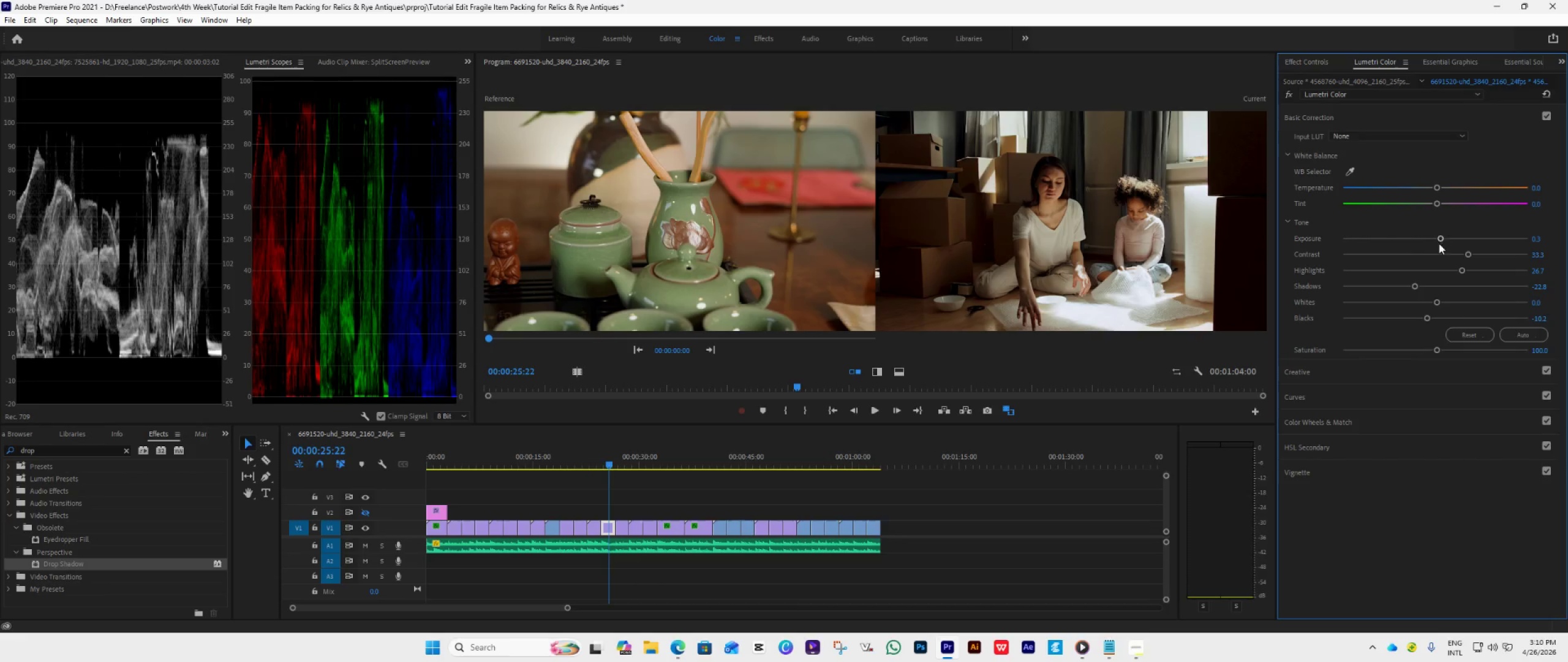 
key(Space)
 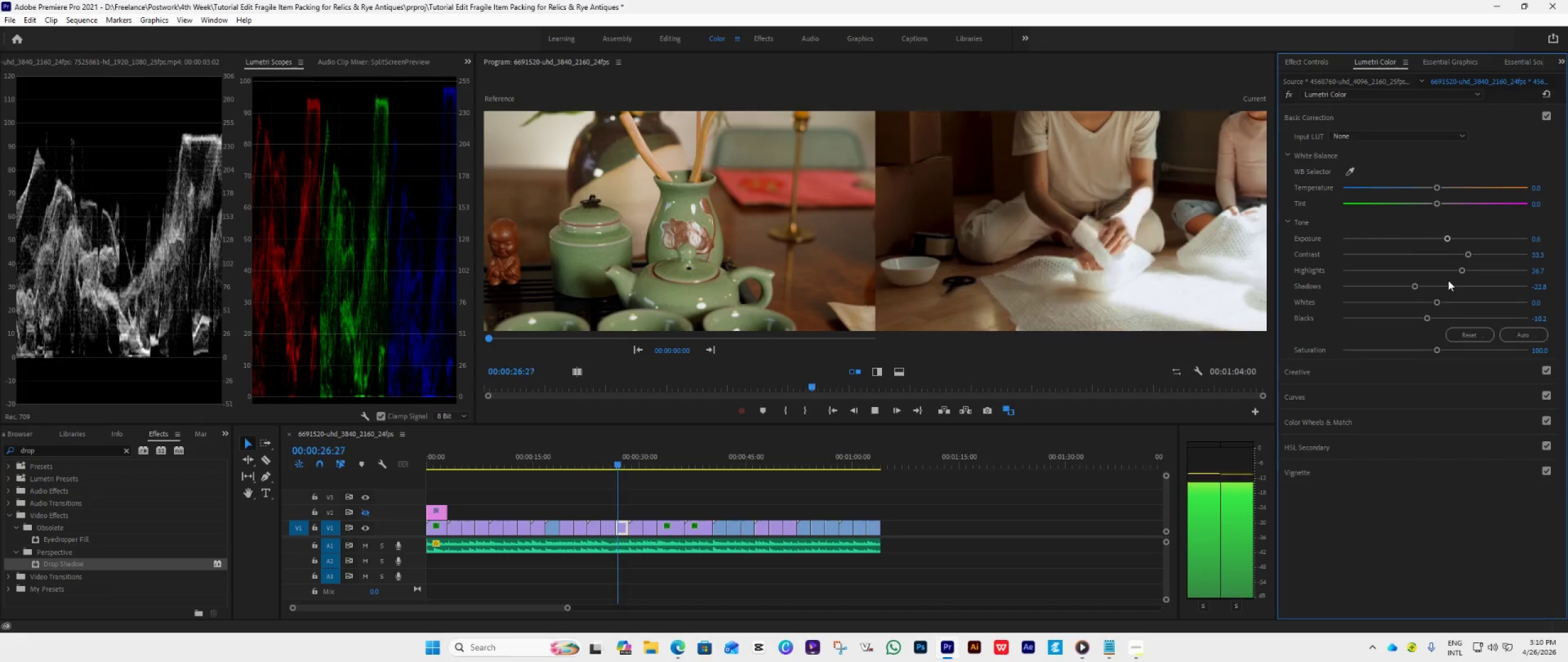 
key(Space)
 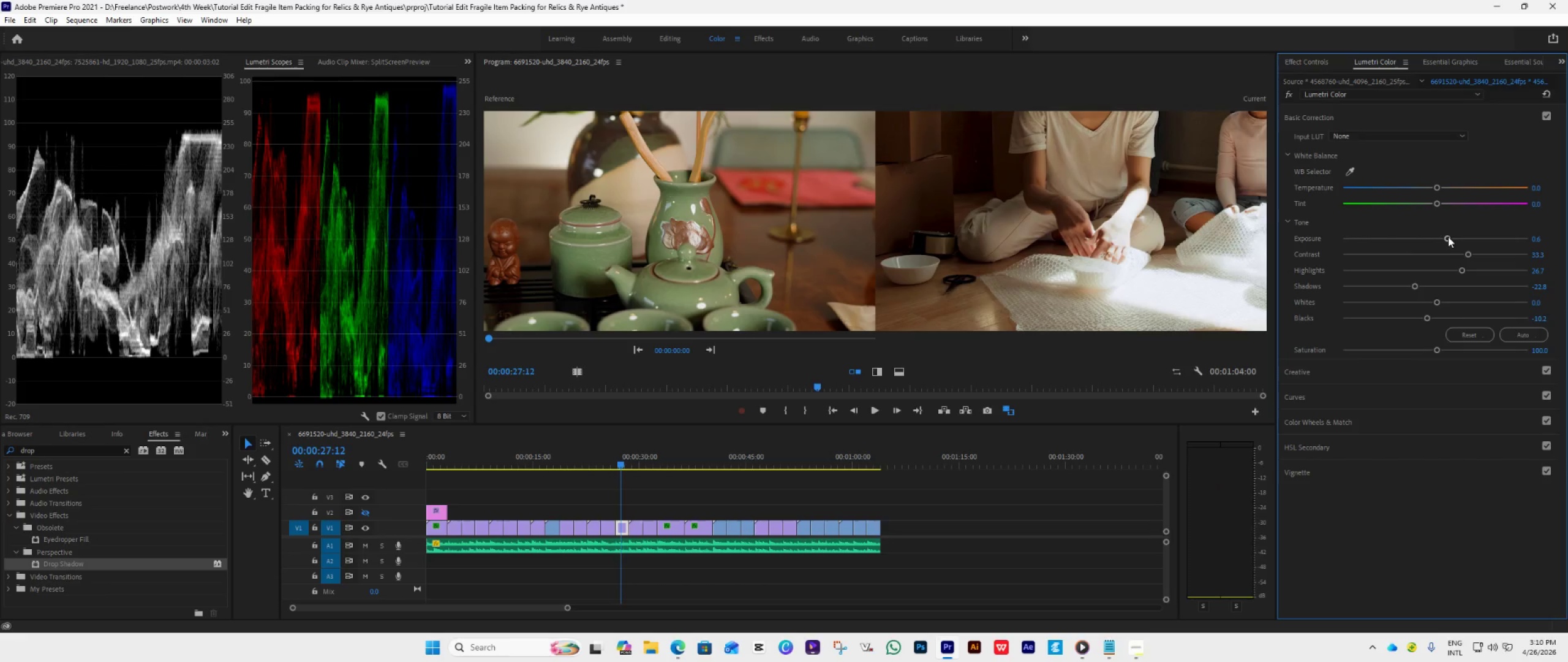 
left_click_drag(start_coordinate=[1448, 237], to_coordinate=[1439, 241])
 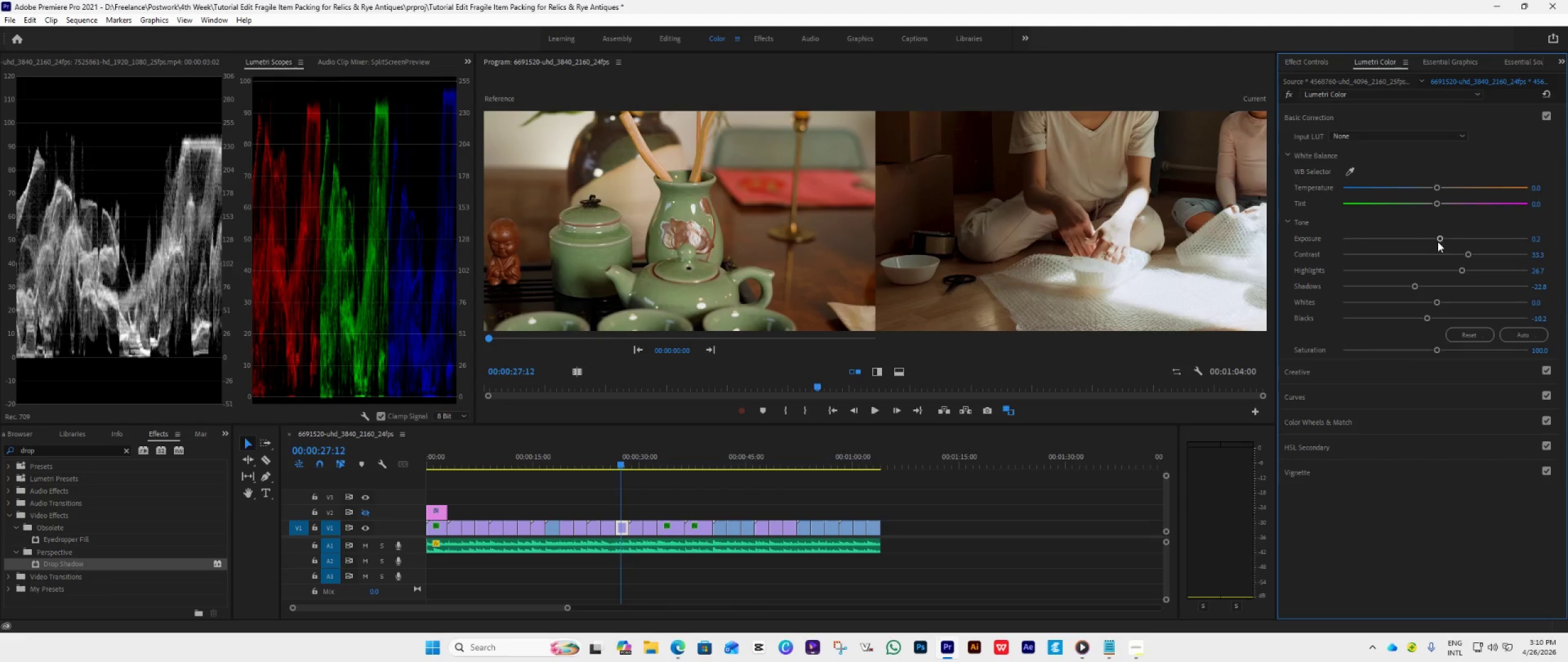 
key(Space)
 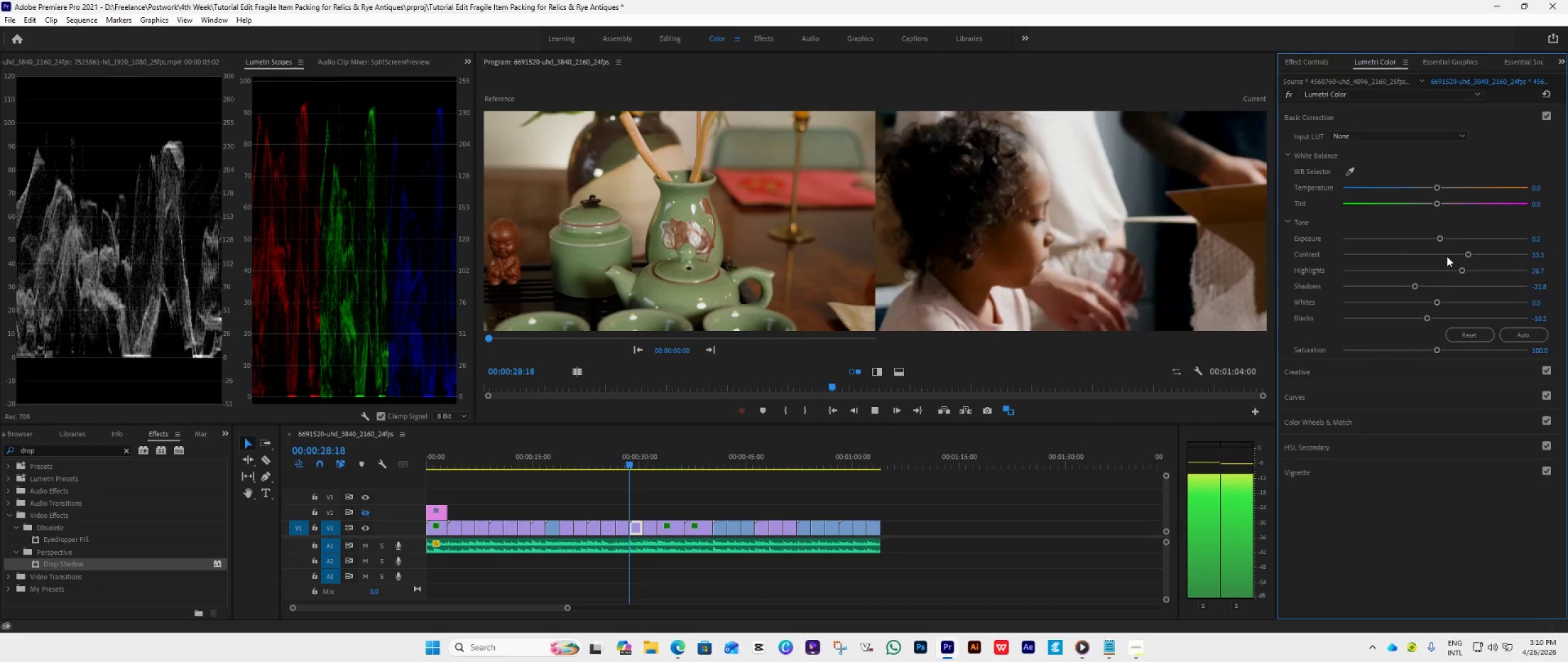 
key(Space)
 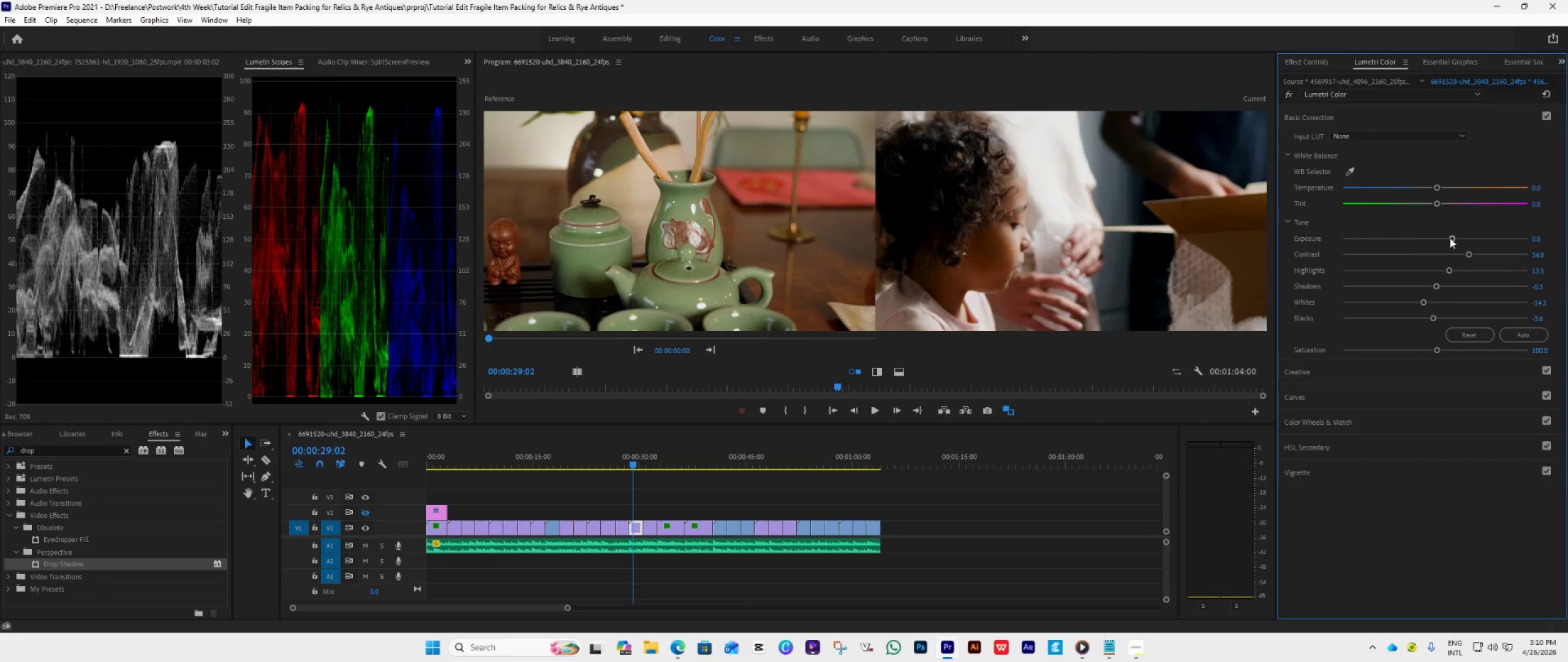 
left_click_drag(start_coordinate=[1450, 237], to_coordinate=[1442, 237])
 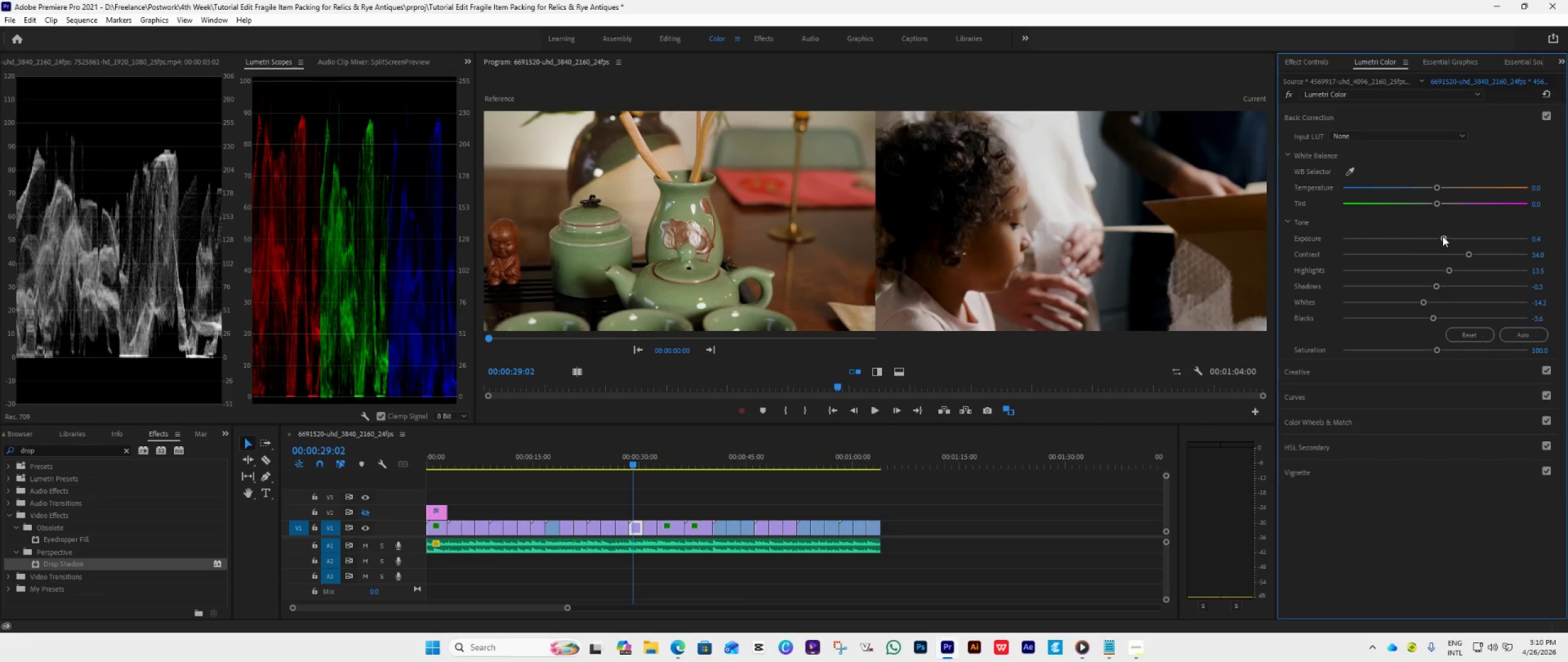 
left_click([1442, 237])
 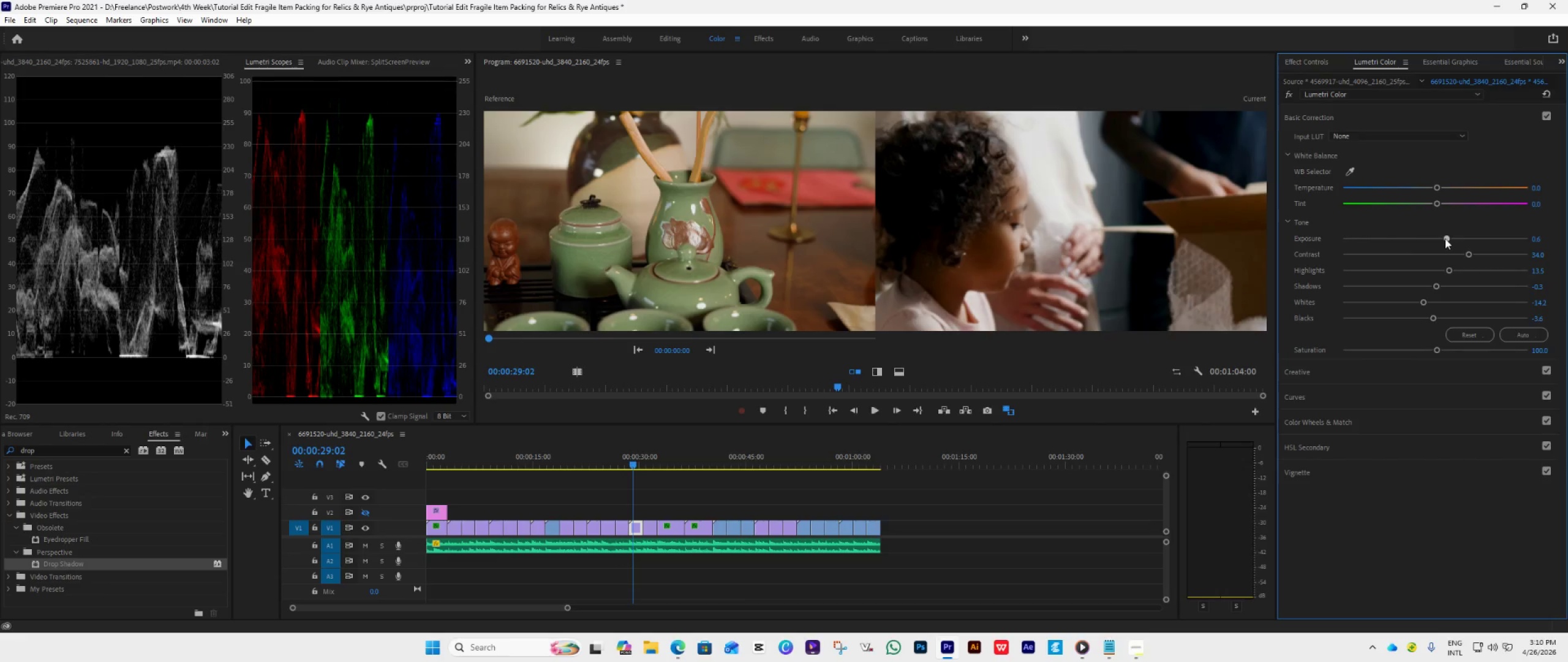 
key(Space)
 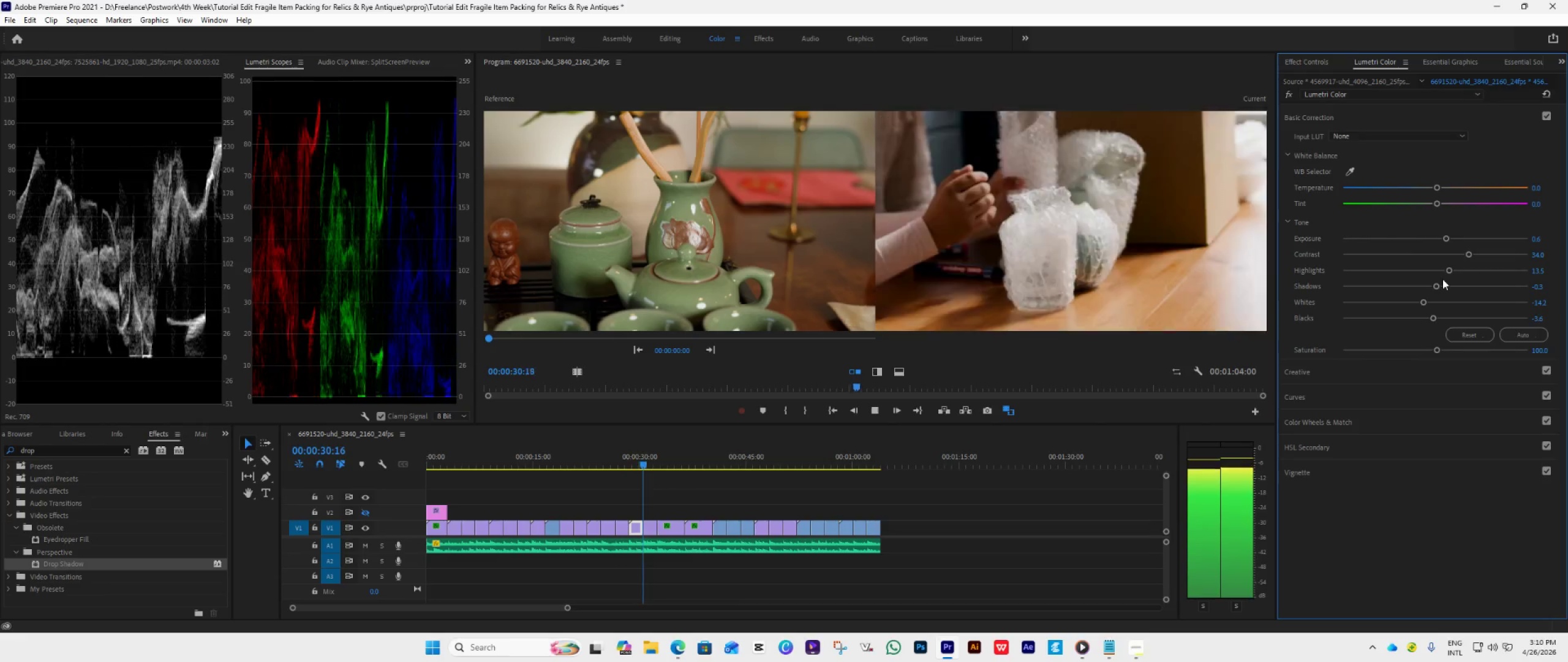 
key(Space)
 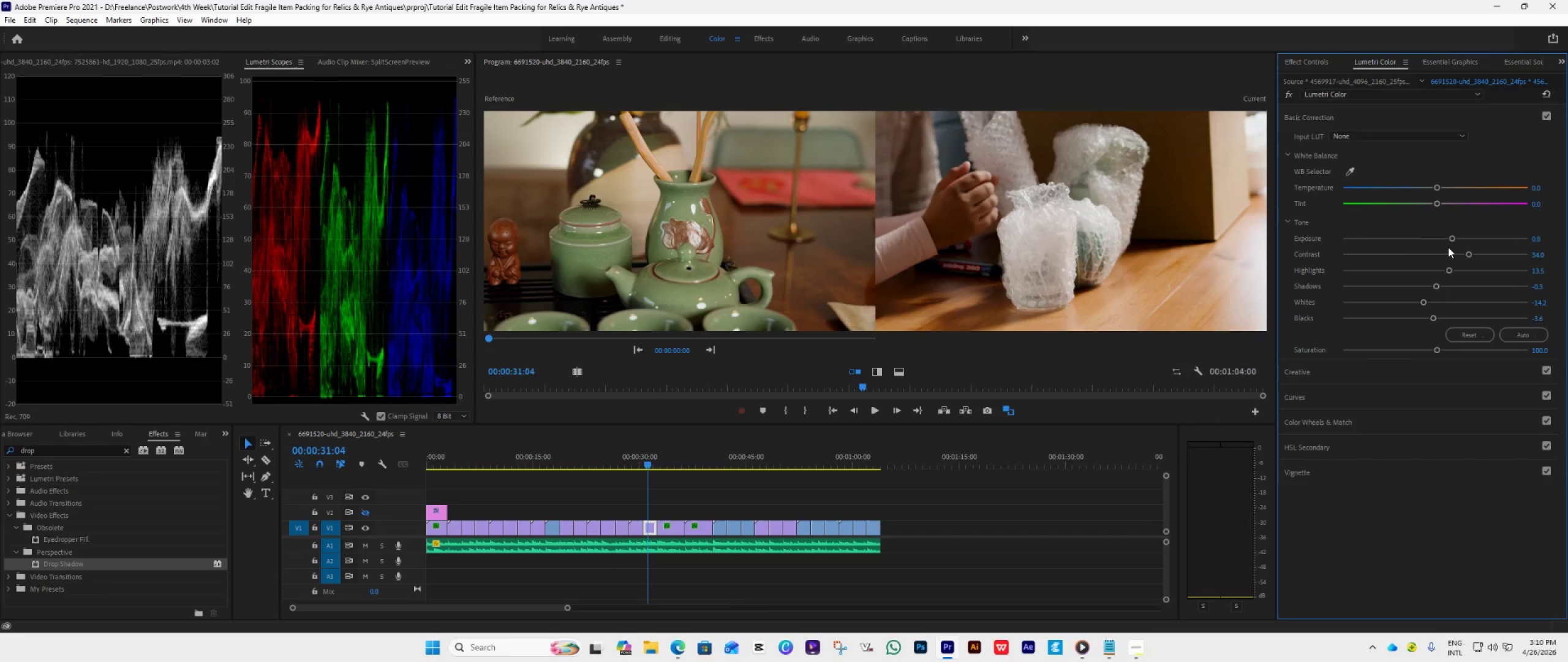 
left_click_drag(start_coordinate=[1451, 240], to_coordinate=[1444, 246])
 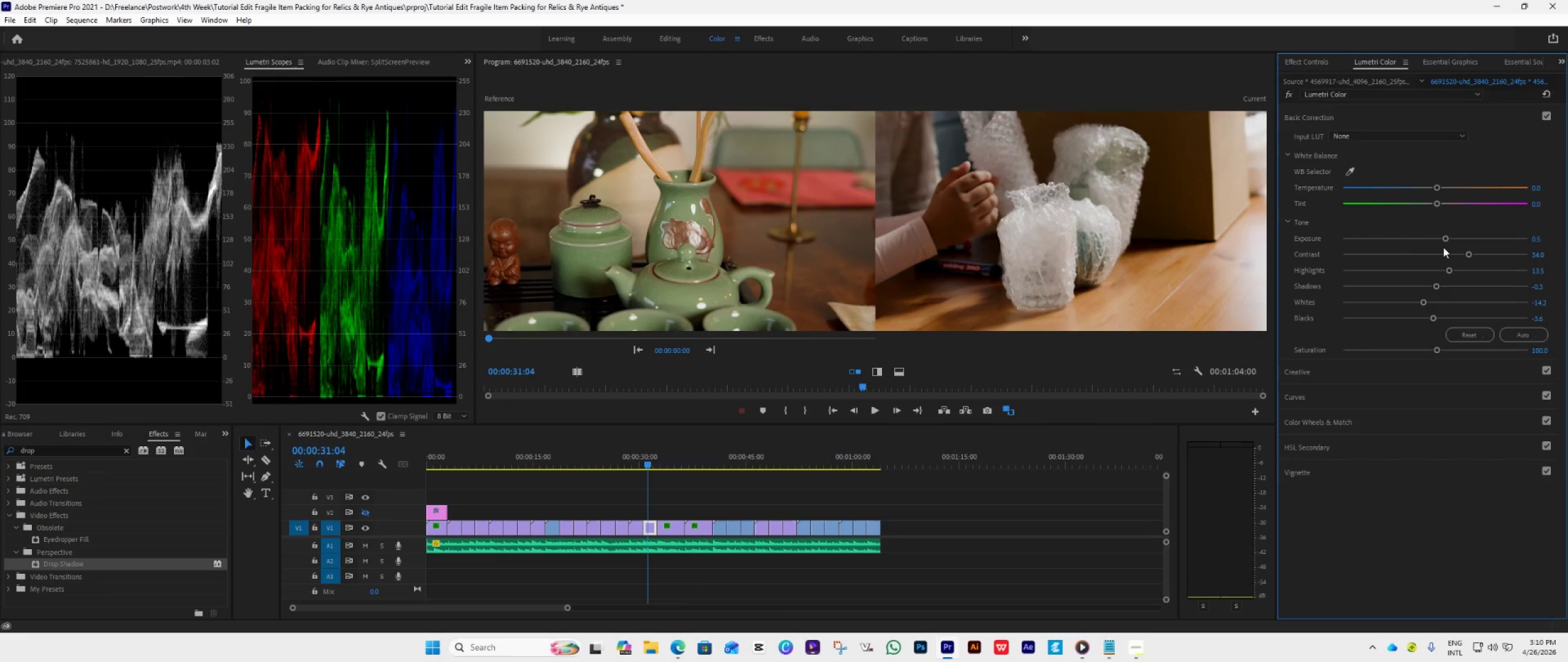 
key(Space)
 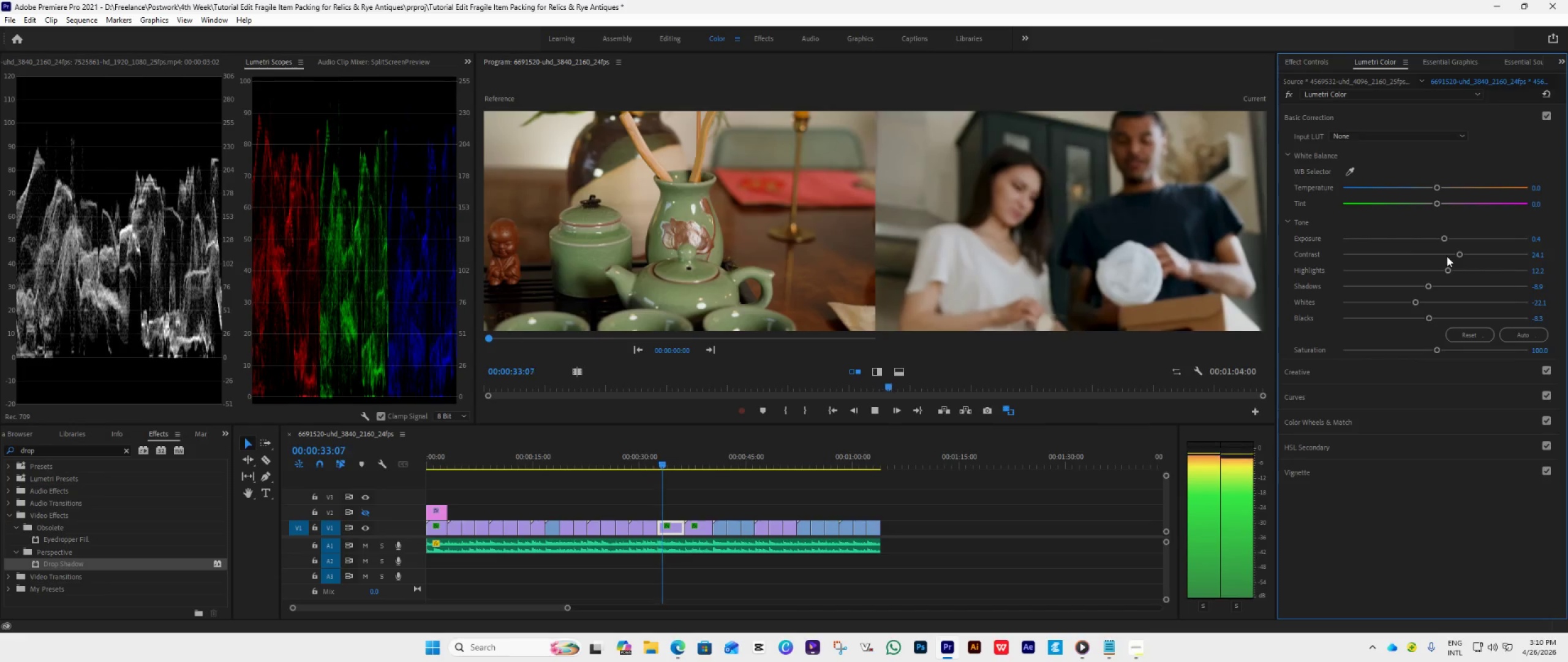 
key(Space)
 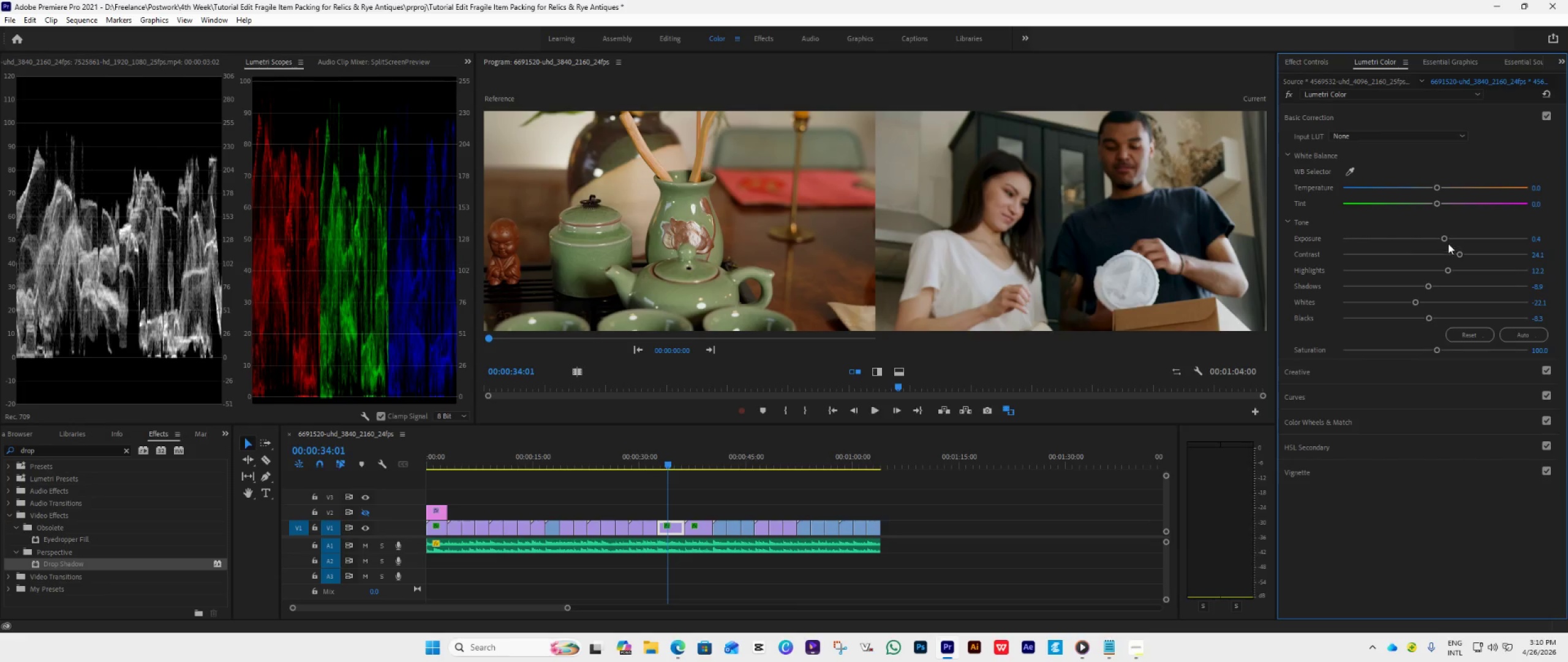 
left_click_drag(start_coordinate=[1444, 238], to_coordinate=[1452, 243])
 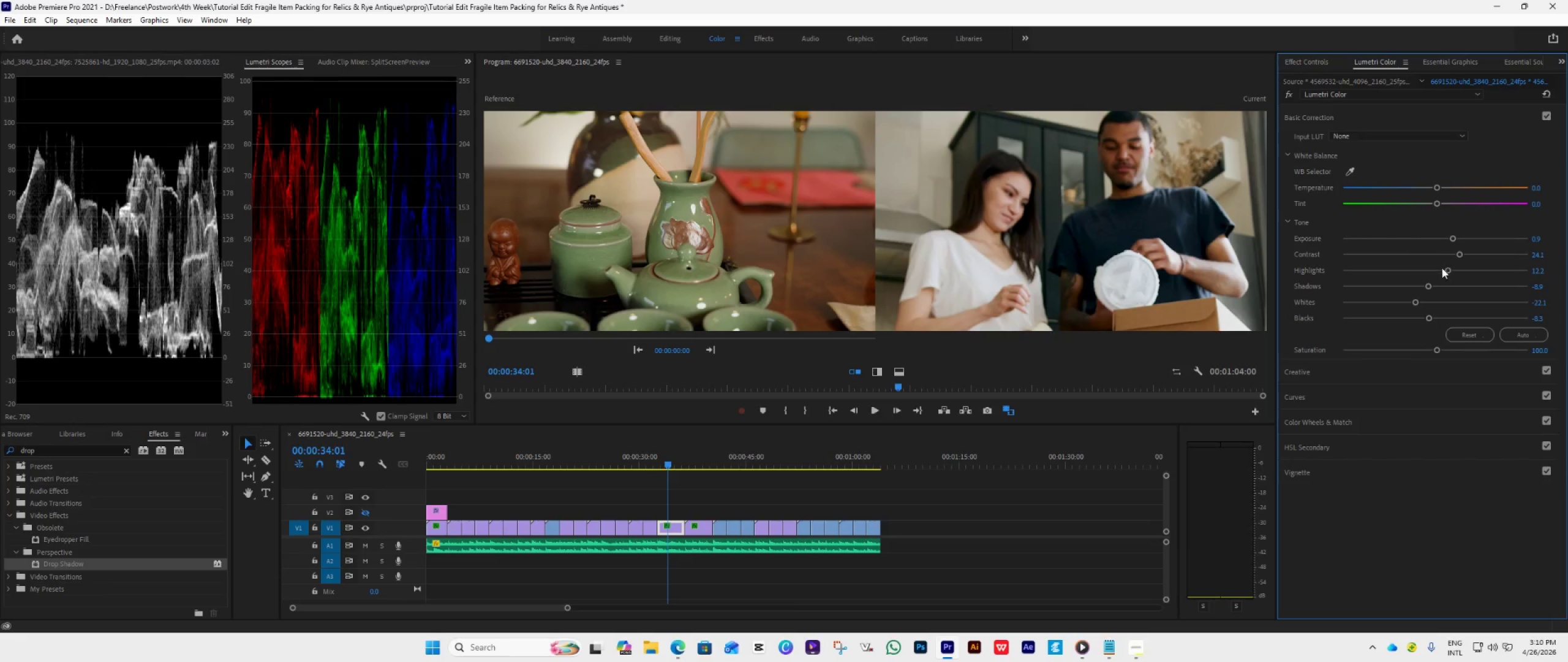 
key(Space)
 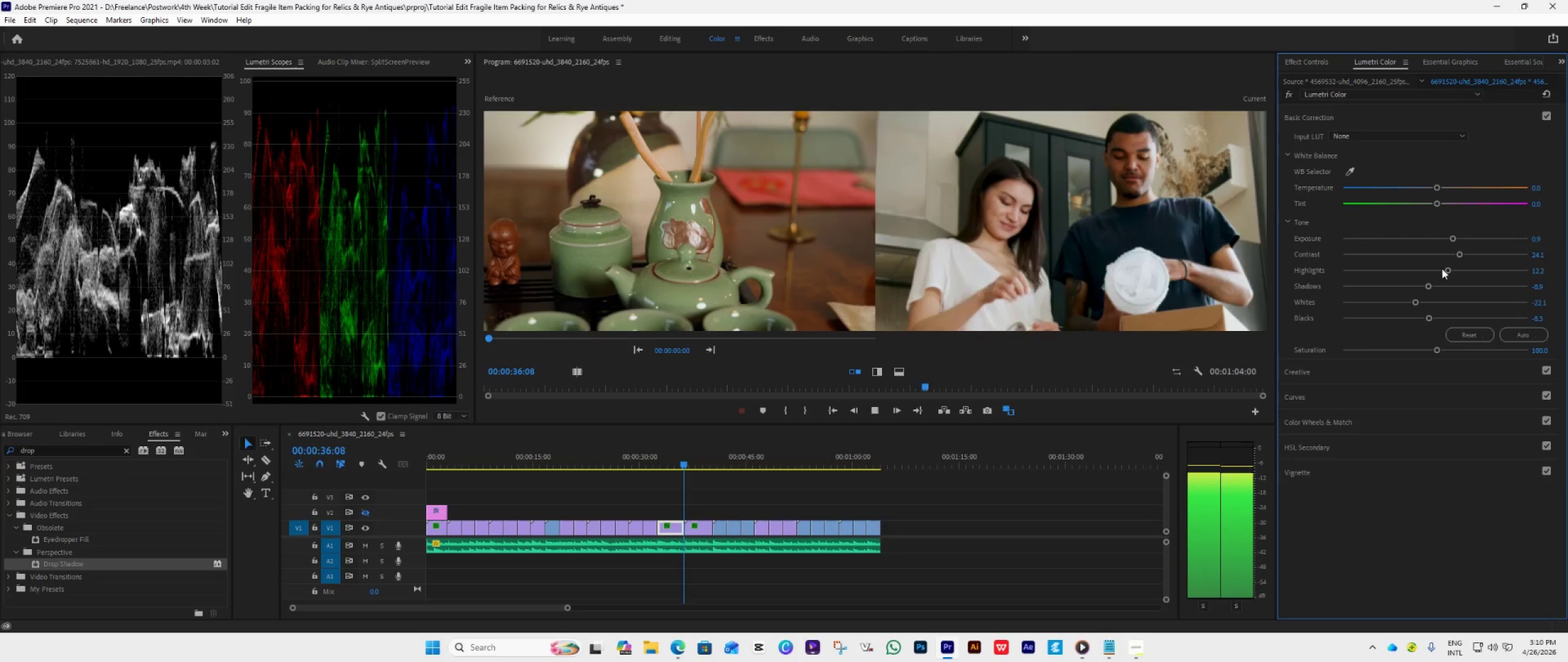 
key(Space)
 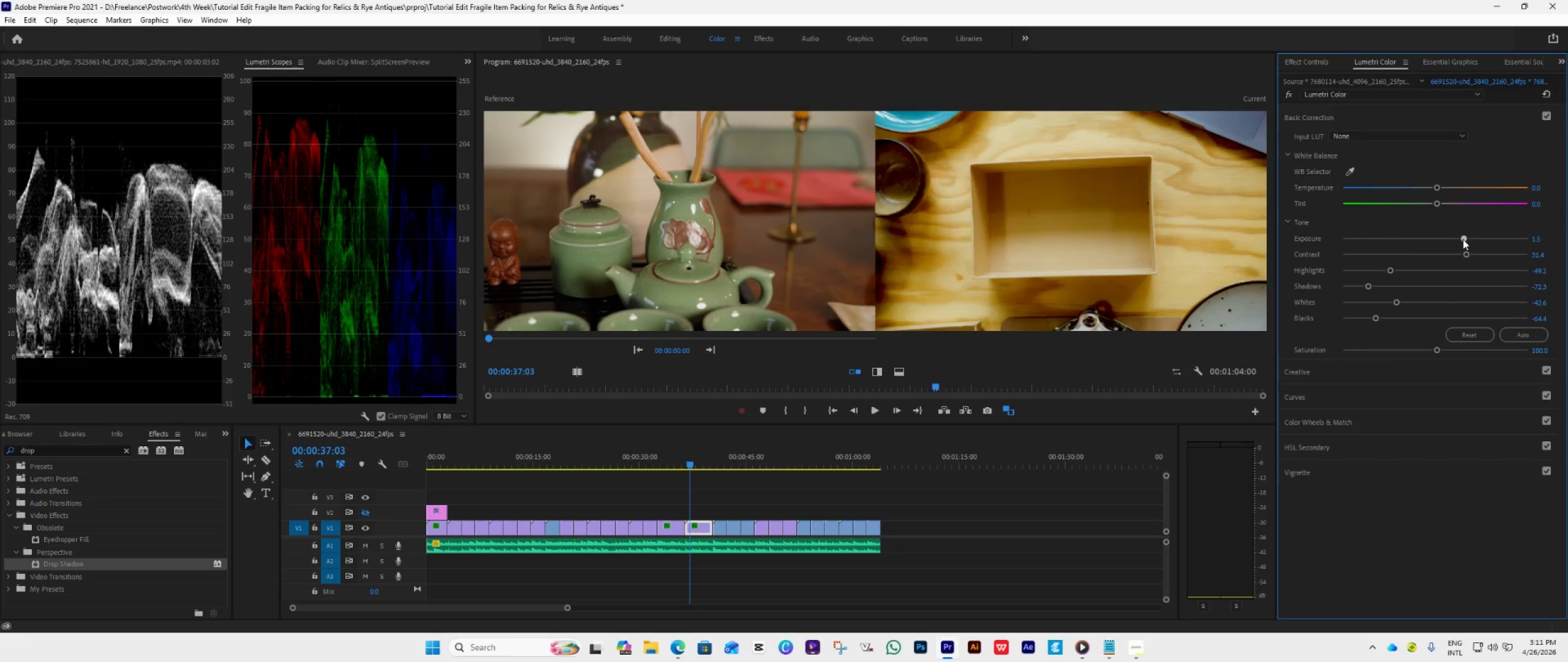 
key(Space)
 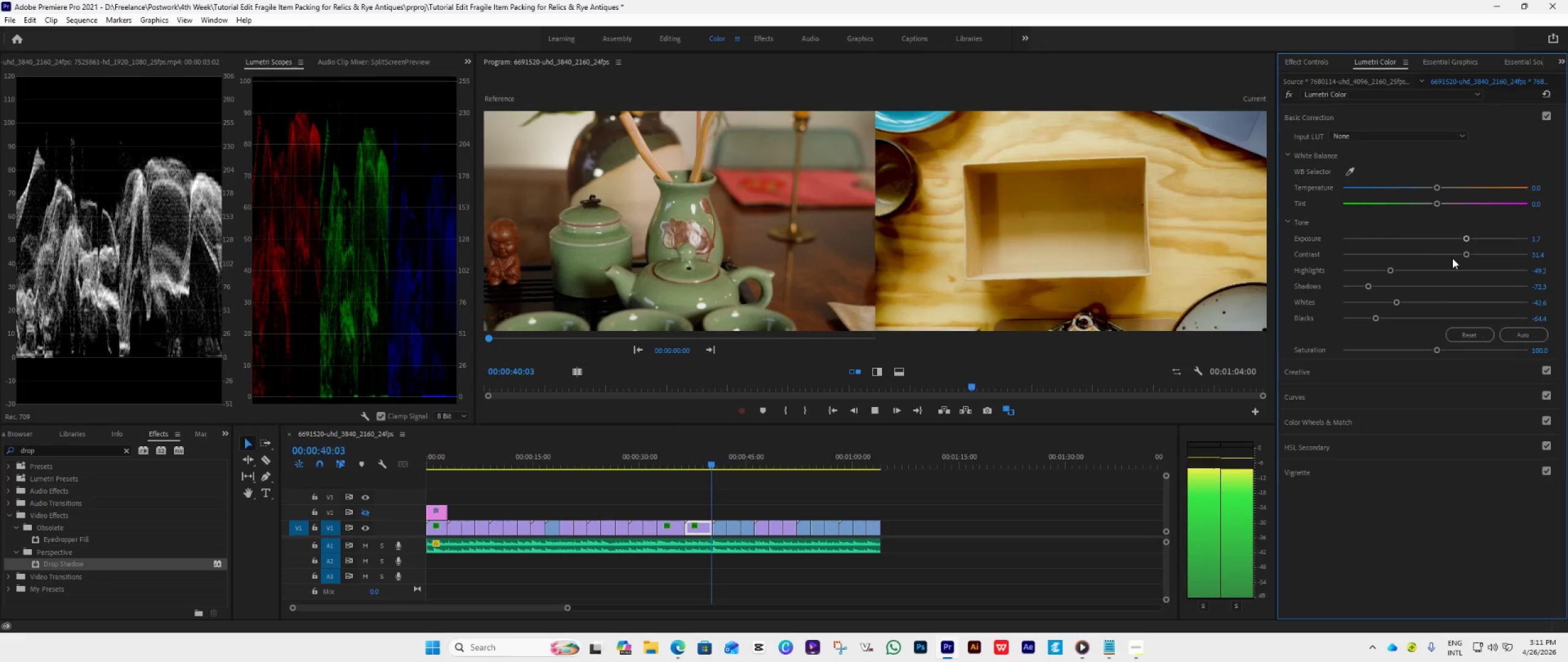 
key(Space)
 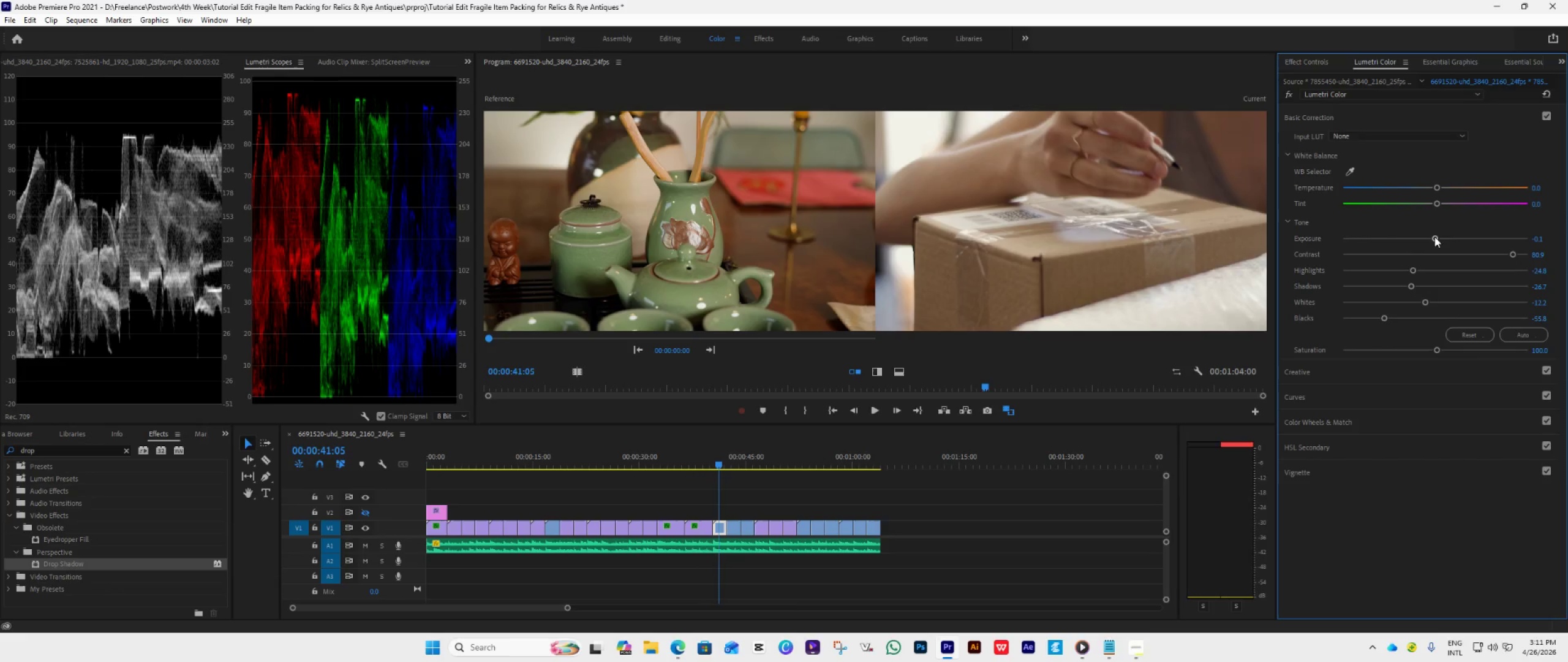 
left_click_drag(start_coordinate=[1433, 236], to_coordinate=[1427, 239])
 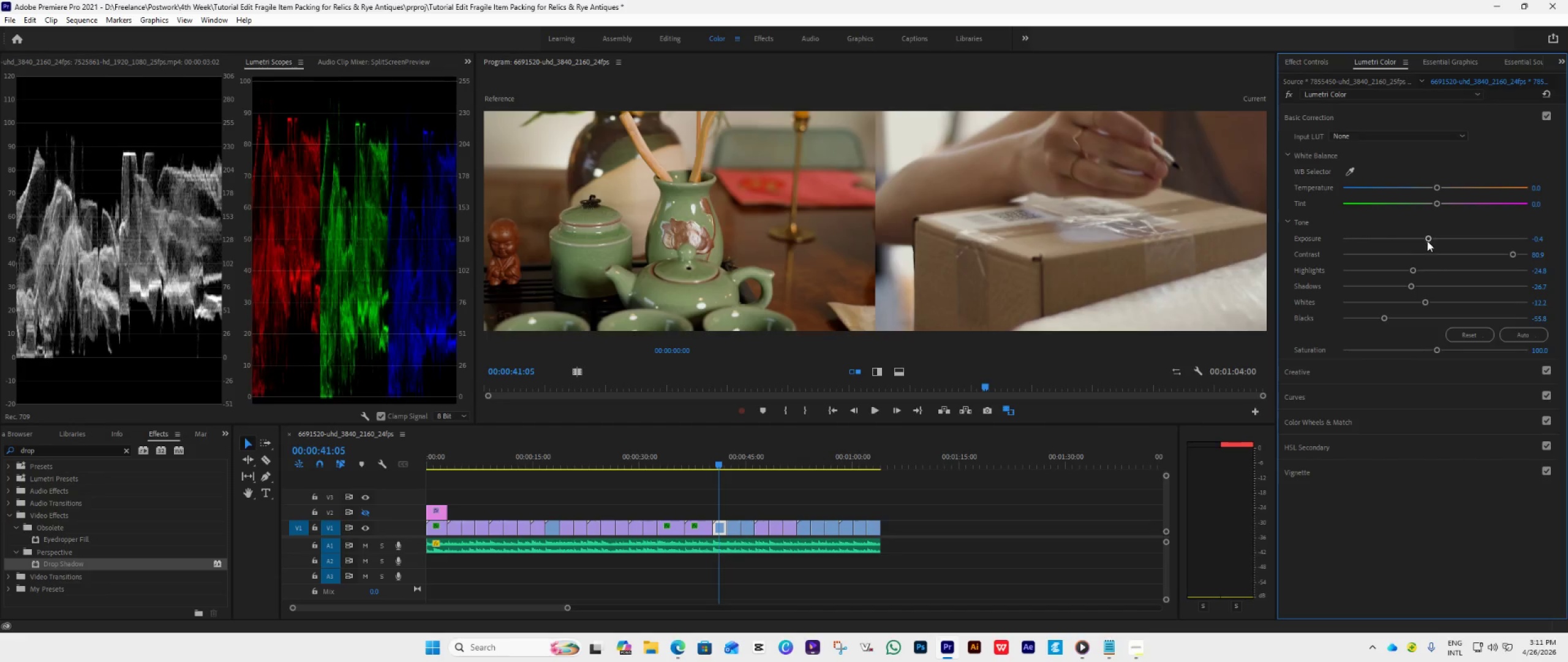 
key(Space)
 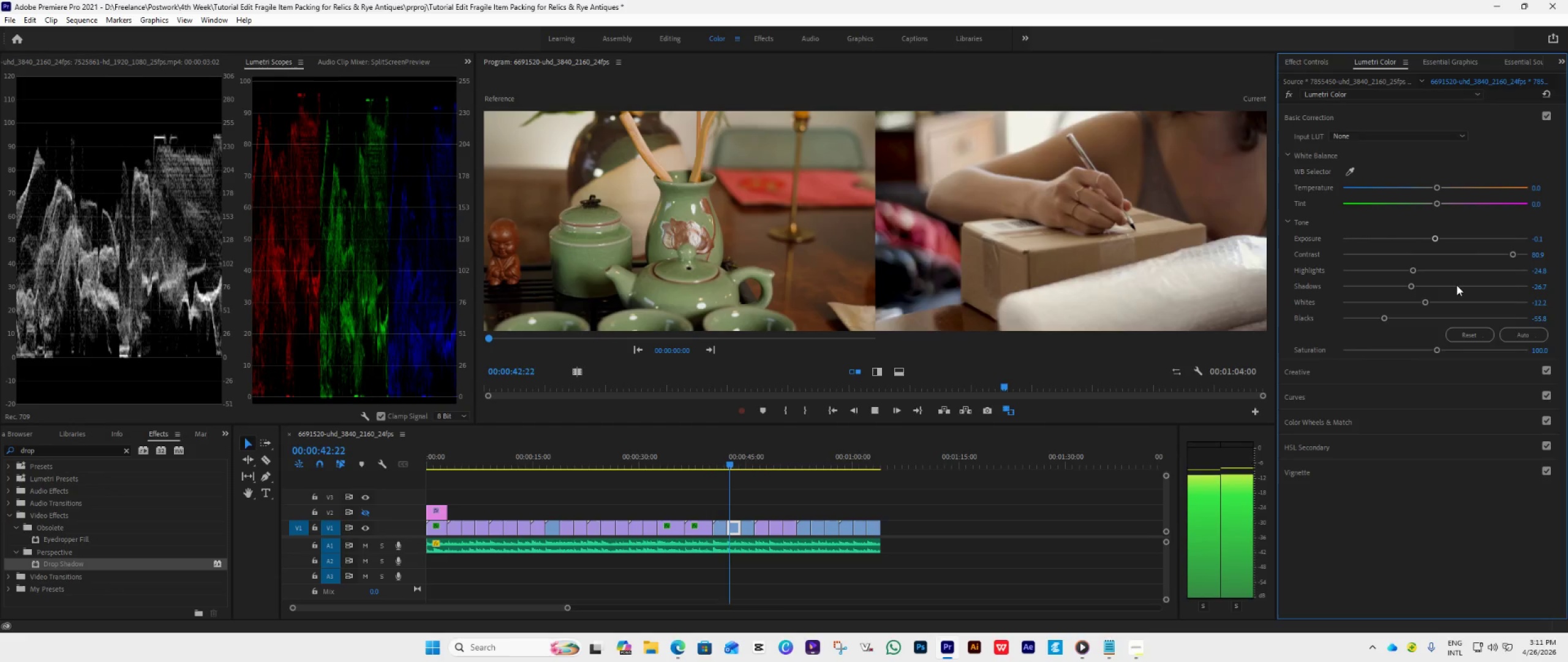 
key(Space)
 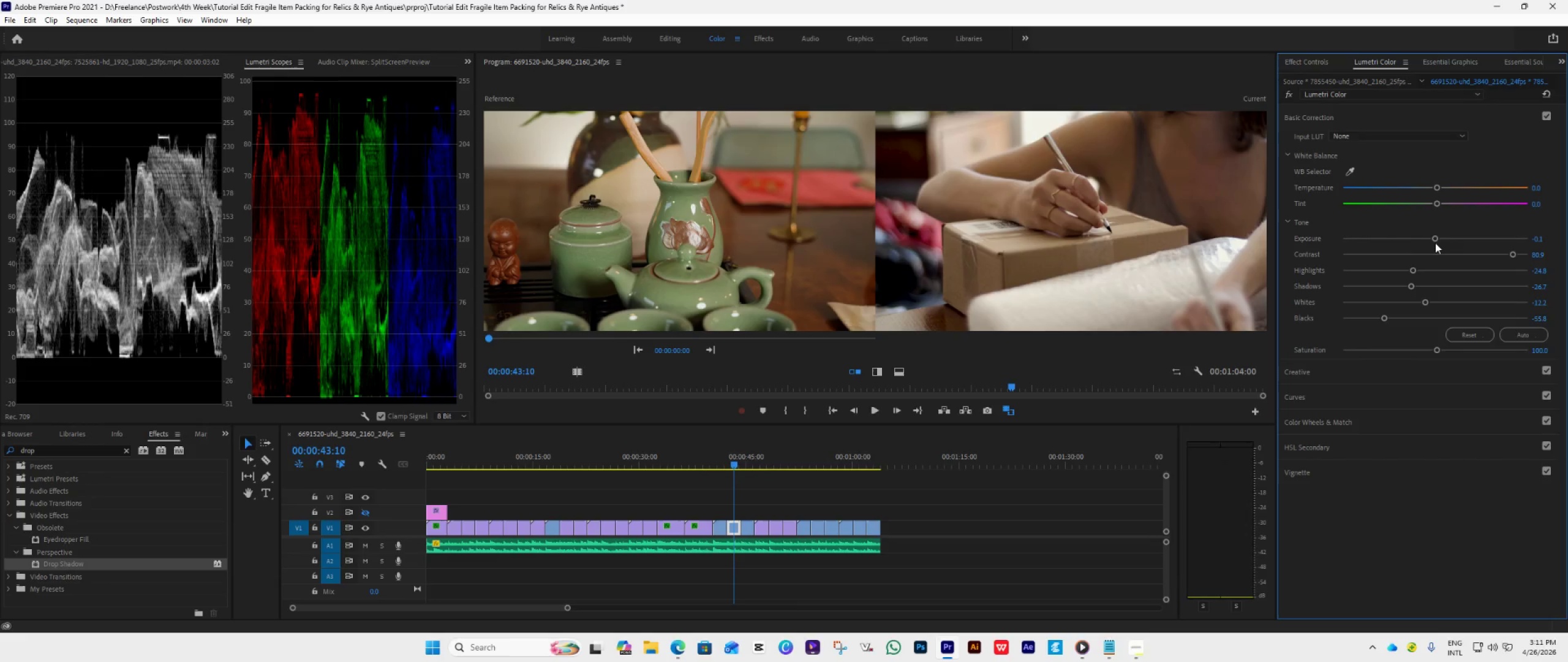 
left_click_drag(start_coordinate=[1436, 241], to_coordinate=[1428, 243])
 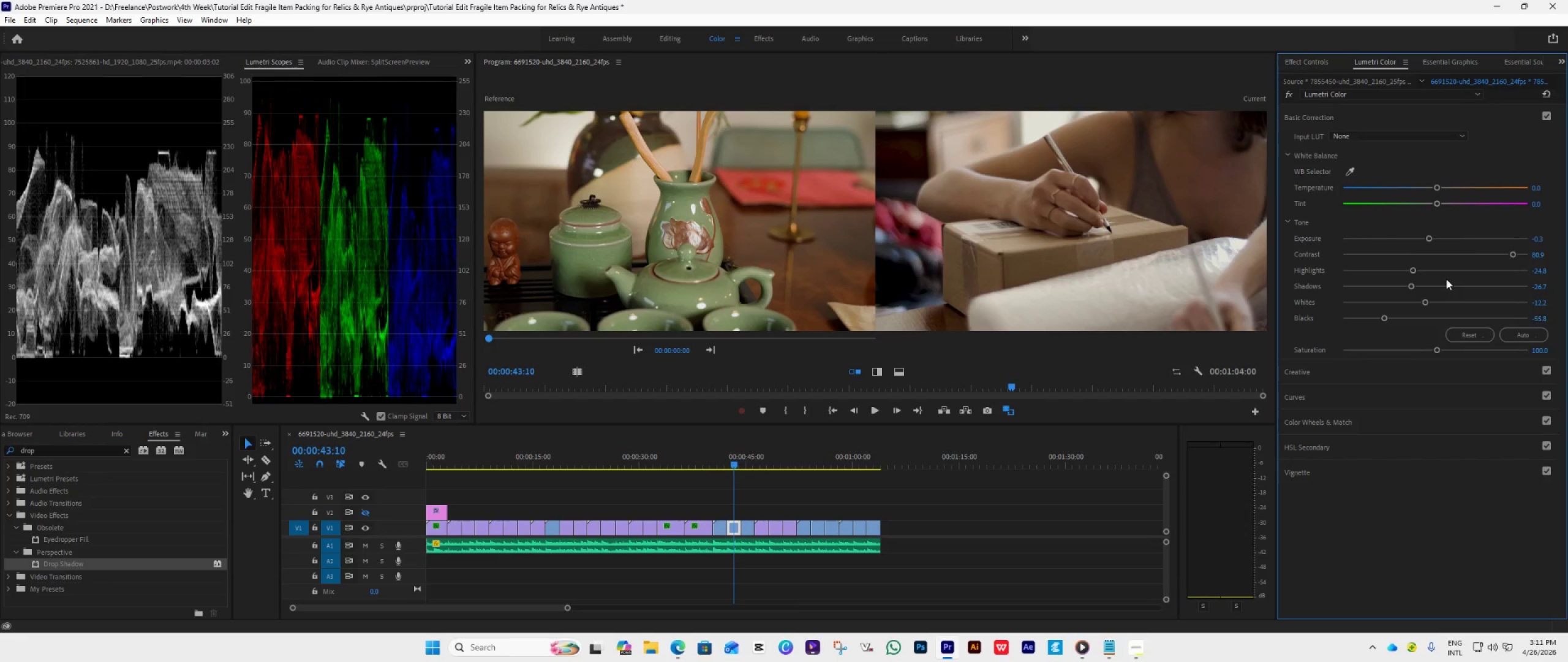 
key(Space)
 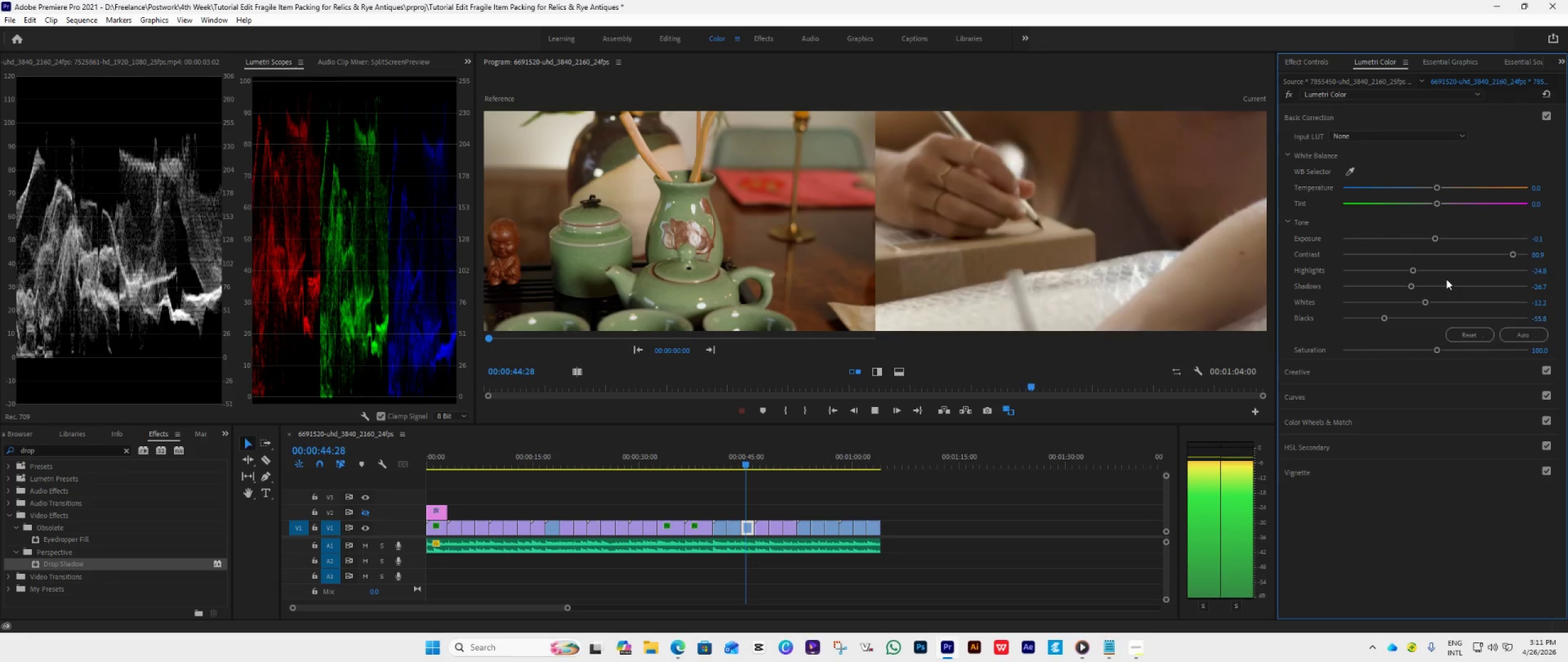 
key(Space)
 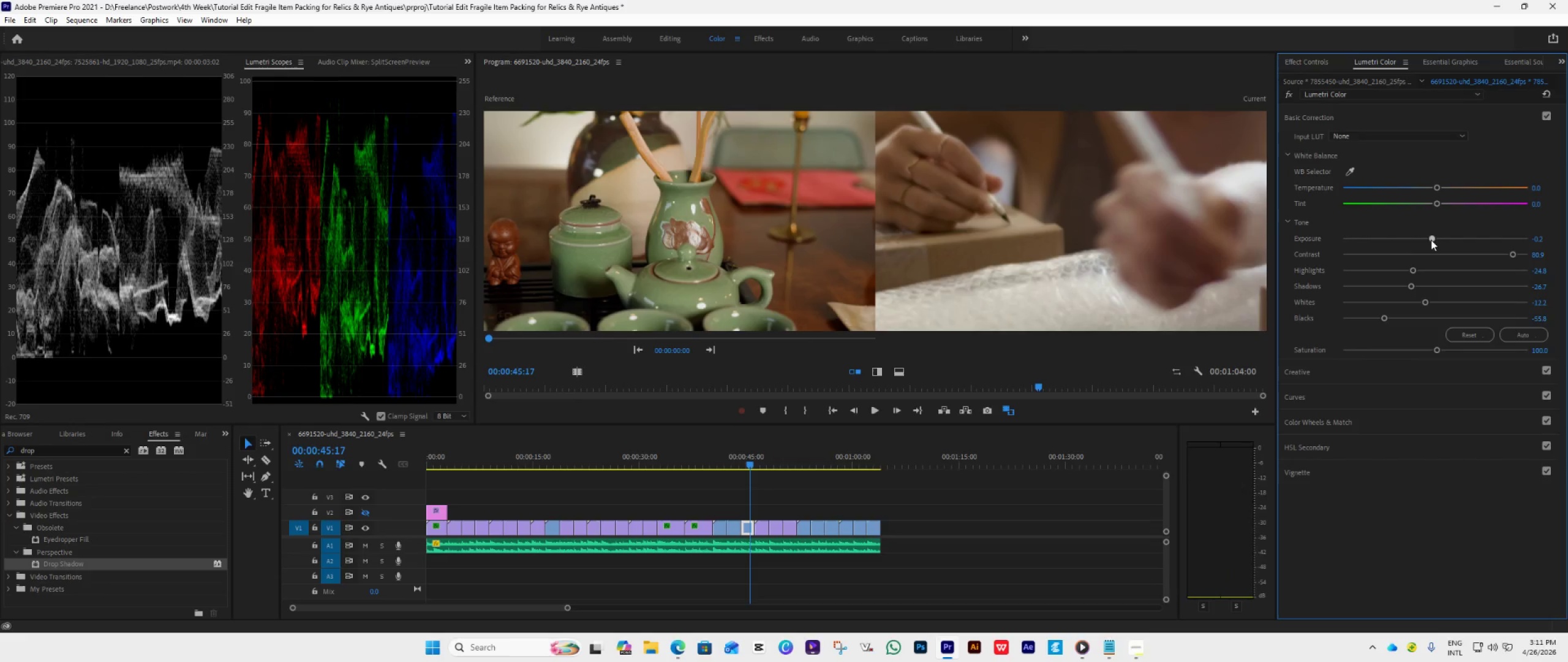 
left_click([1431, 240])
 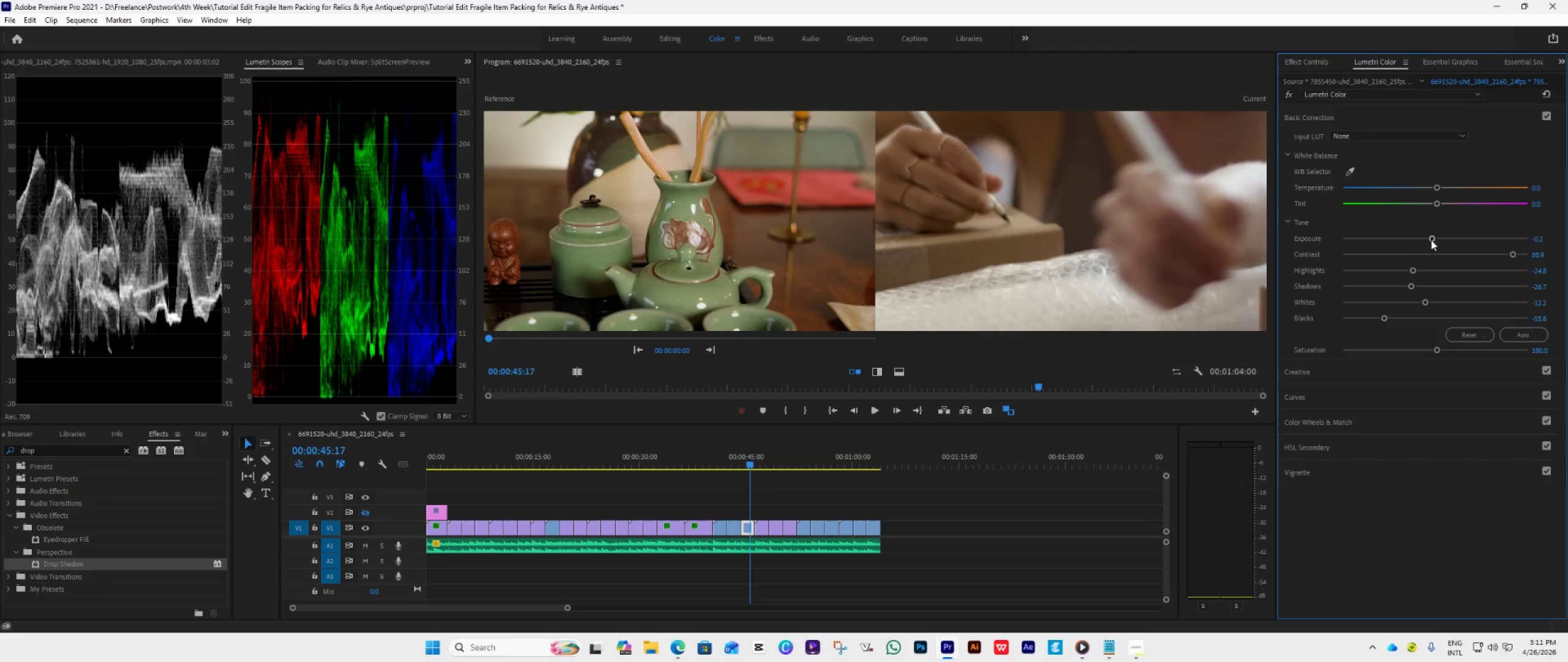 
key(Space)
 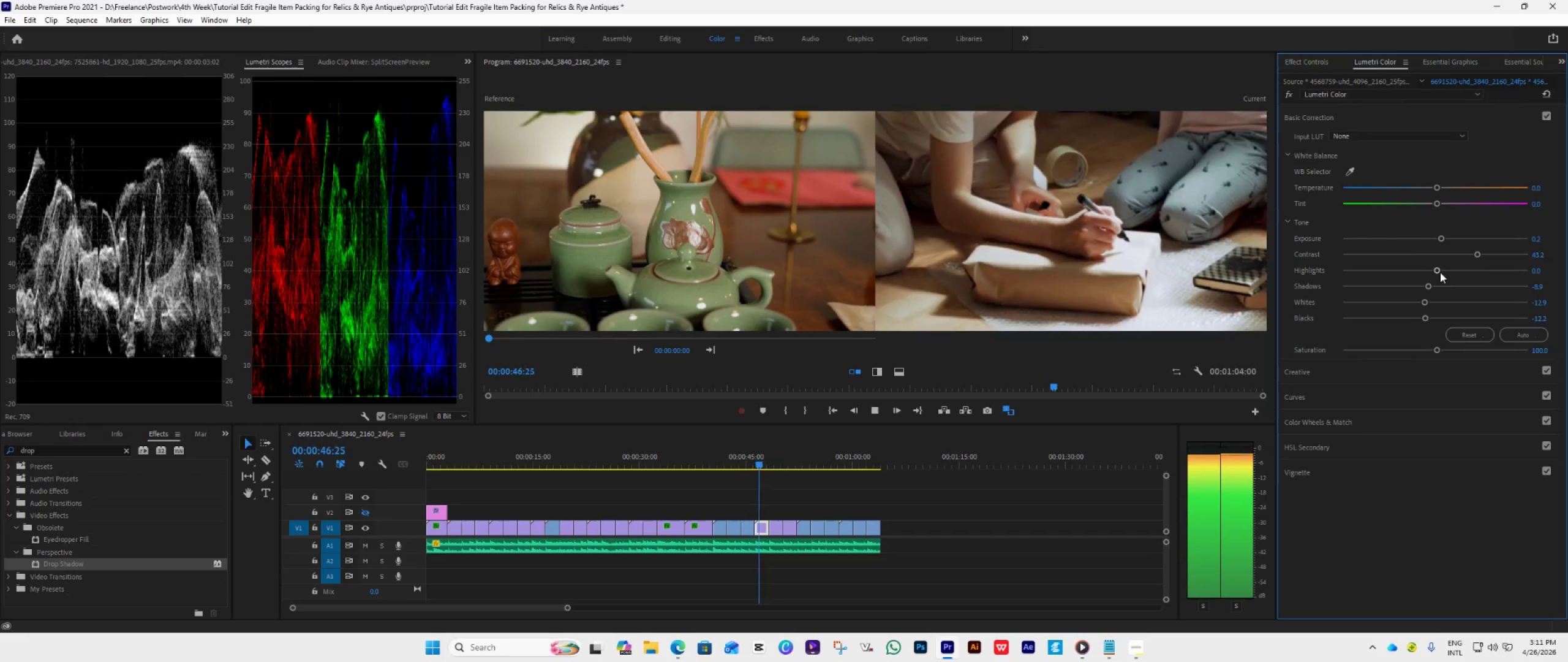 
key(Space)
 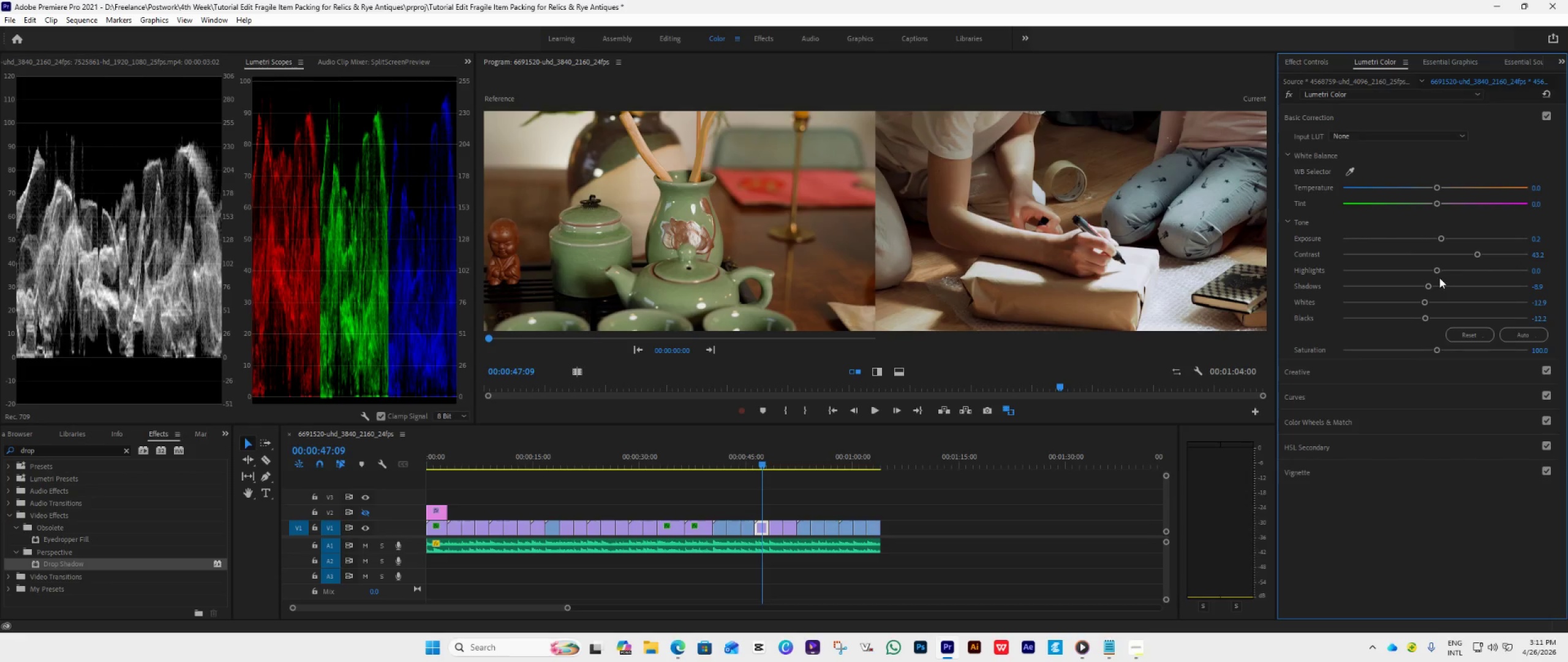 
key(Space)
 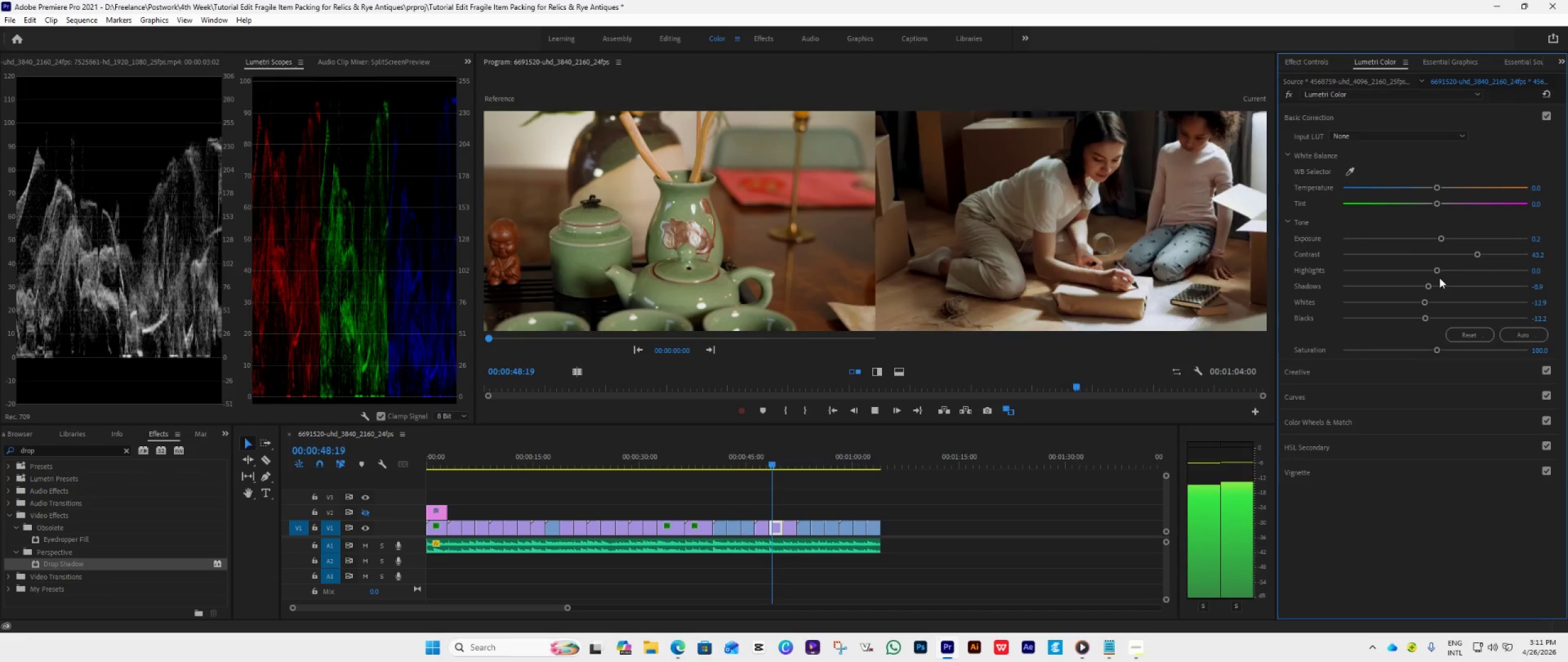 
key(Space)
 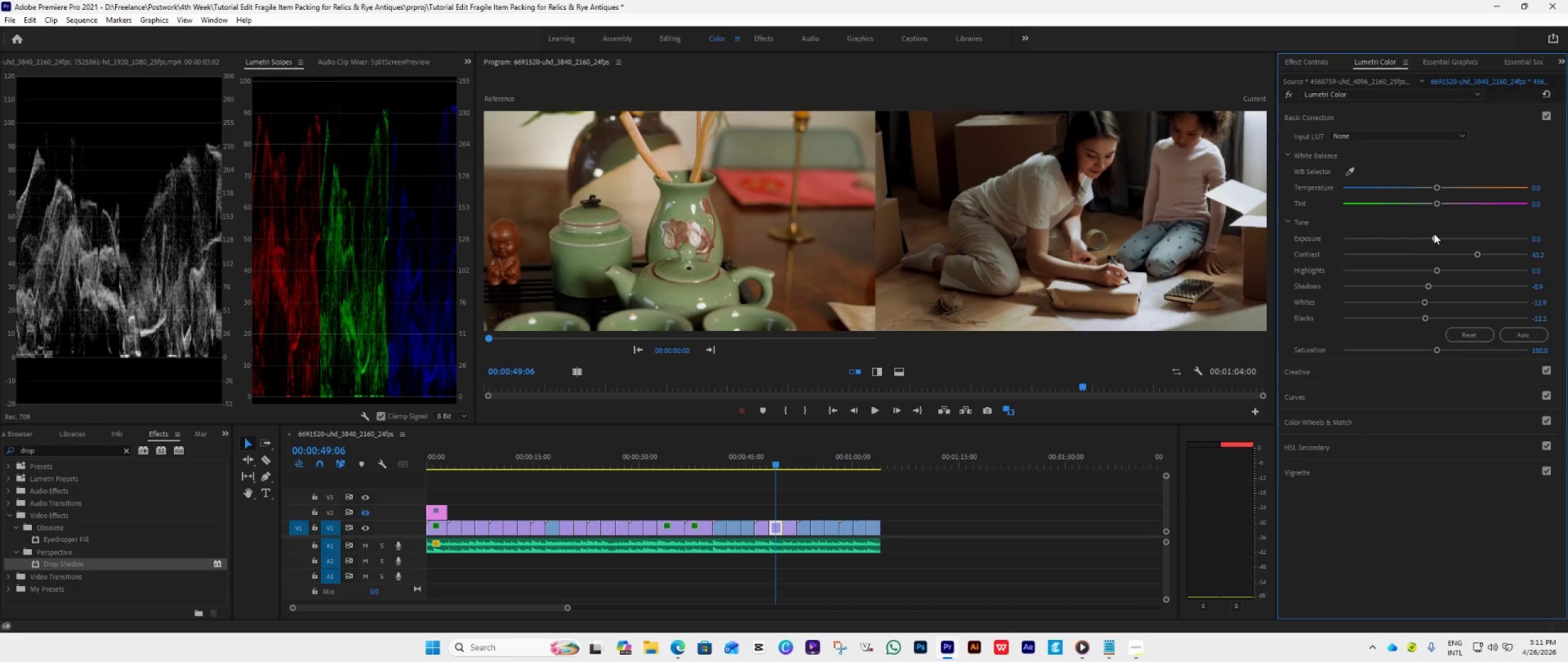 
key(Space)
 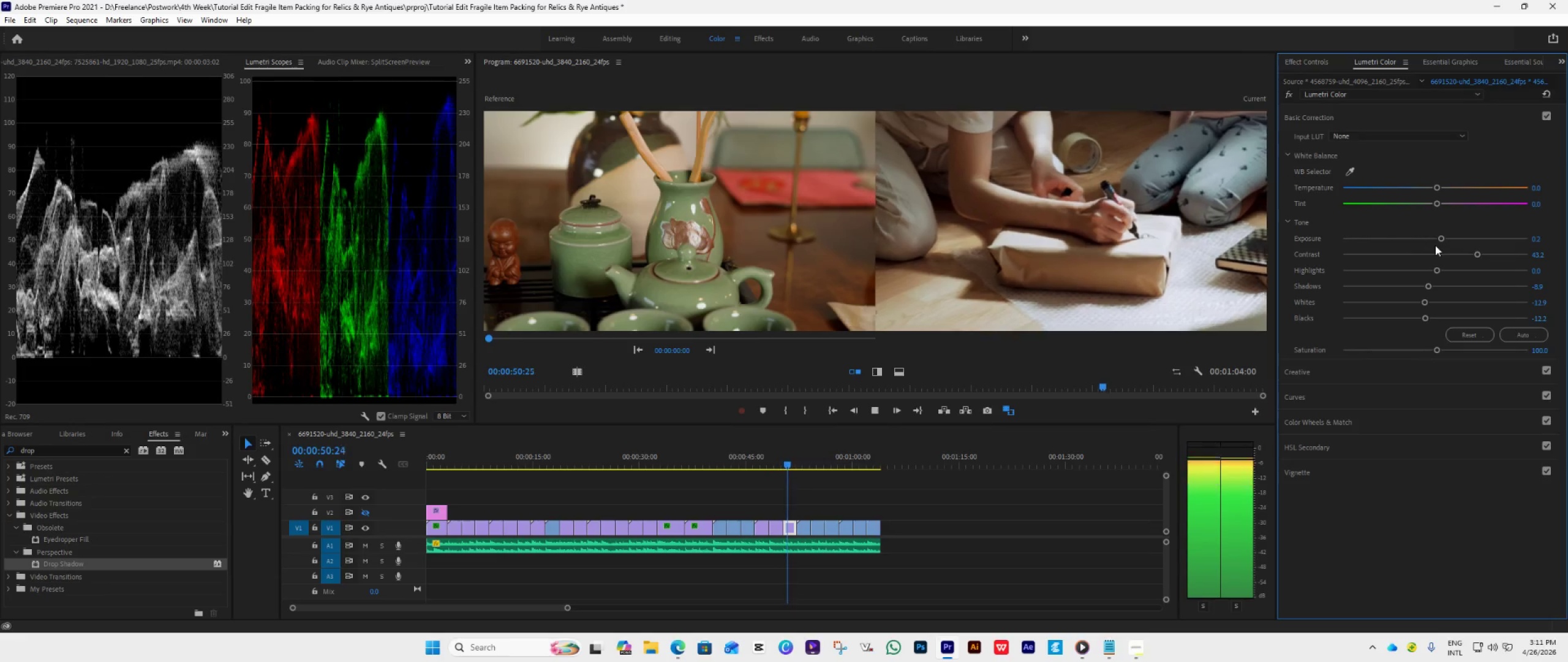 
key(Space)
 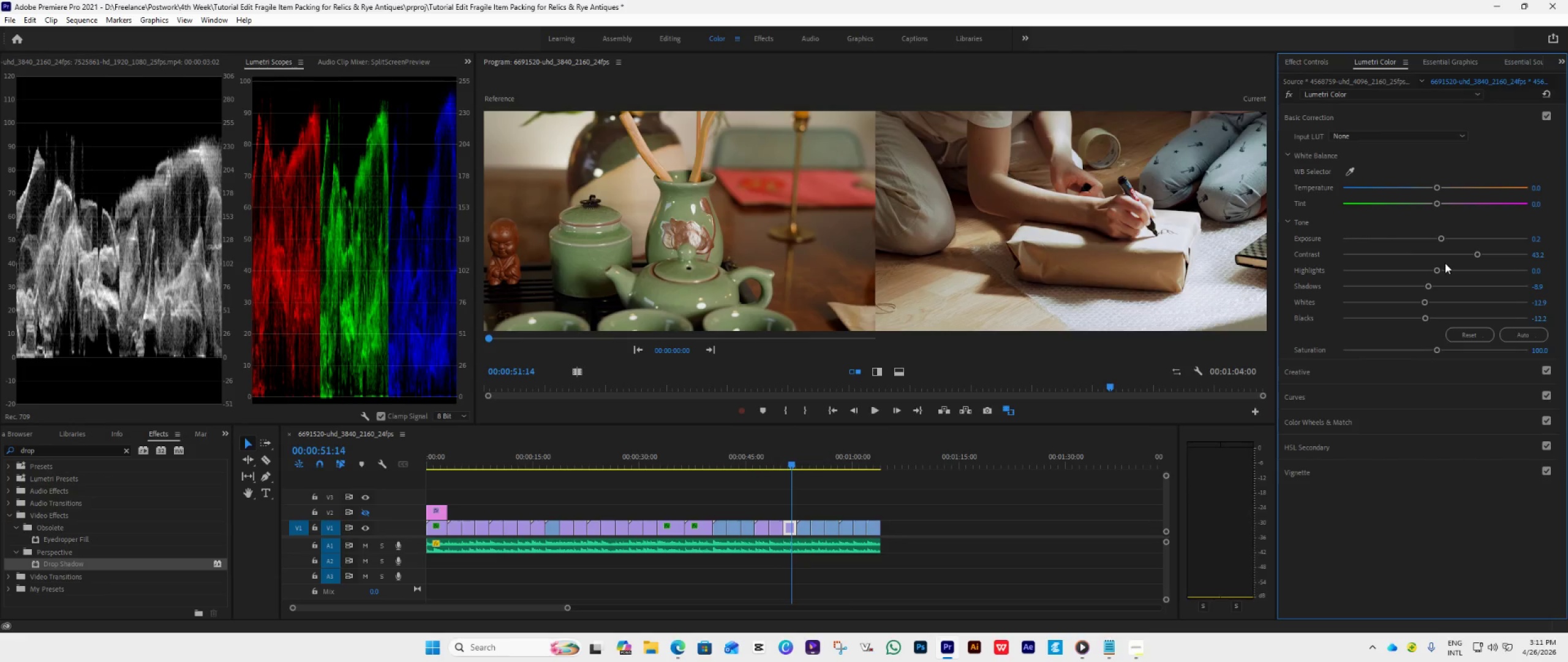 
key(Space)
 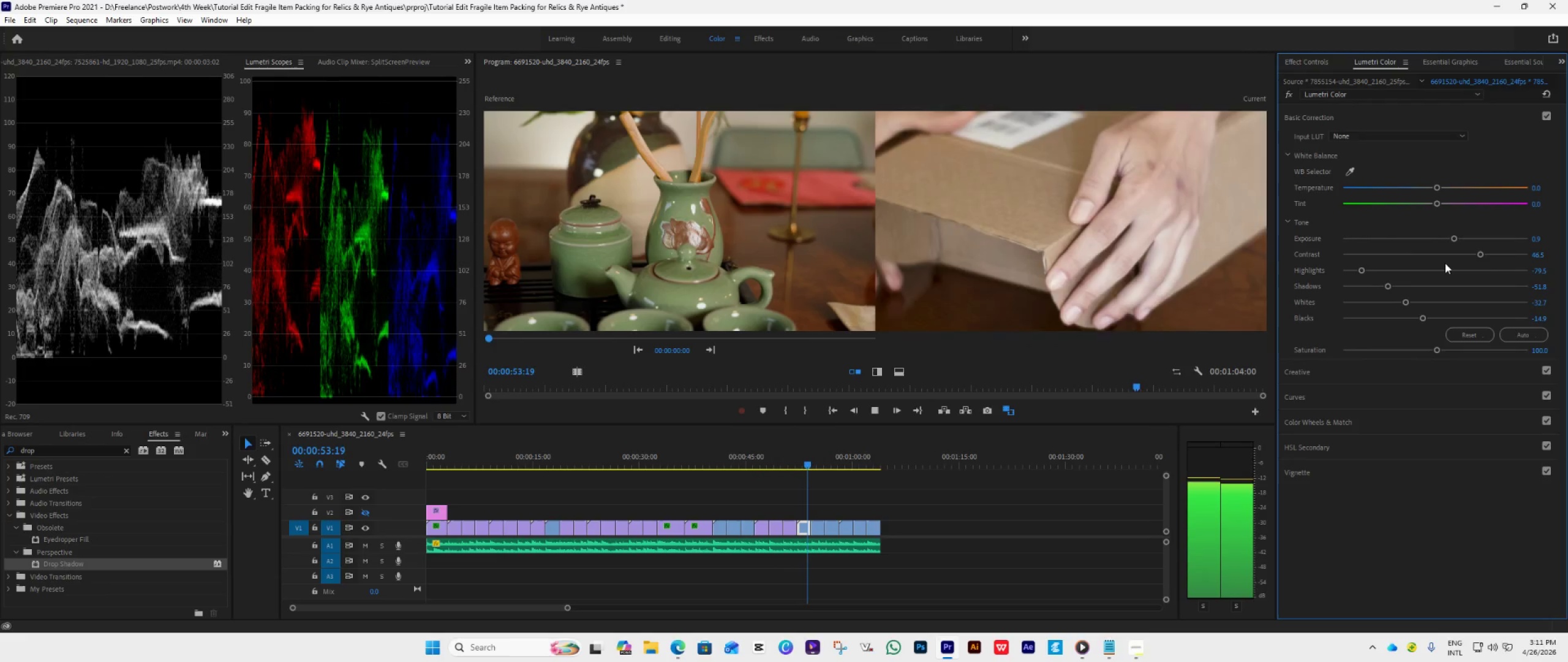 
key(Space)
 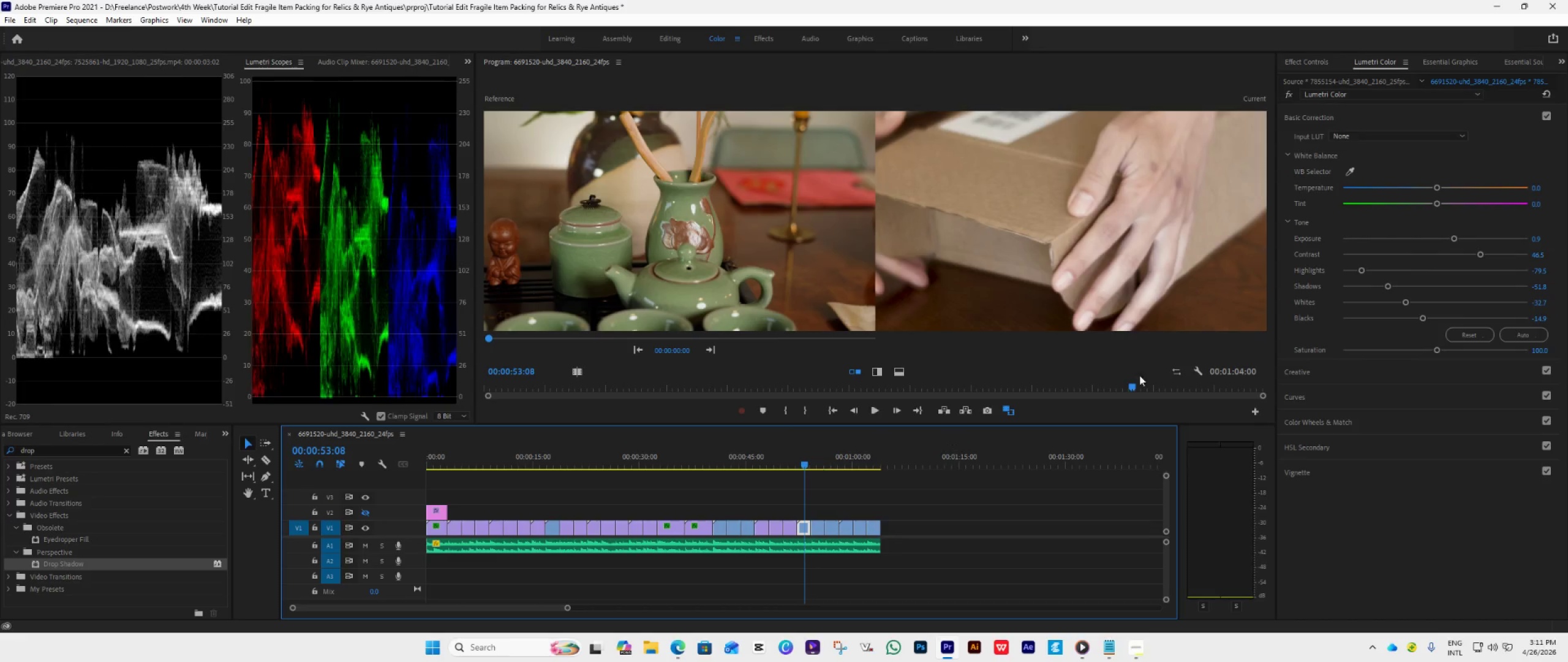 
left_click_drag(start_coordinate=[1454, 237], to_coordinate=[1449, 238])
 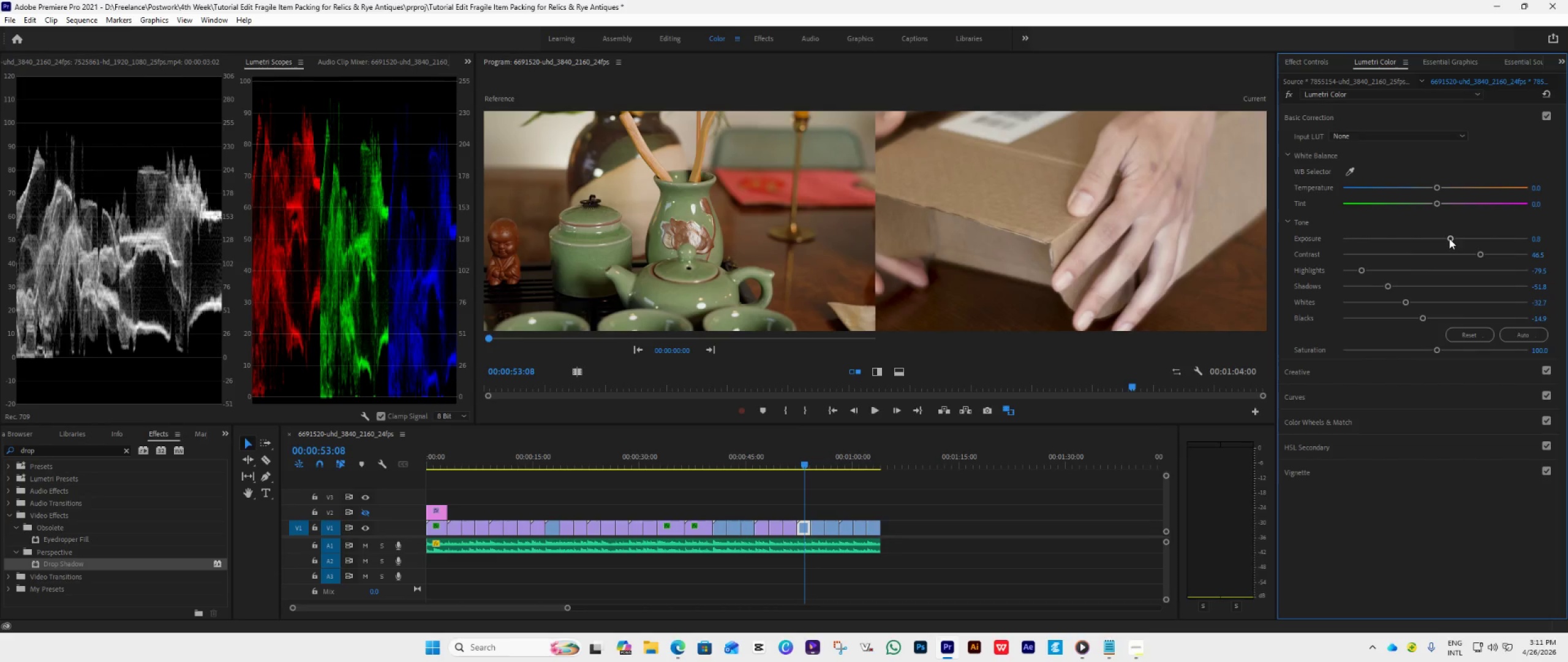 
key(Space)
 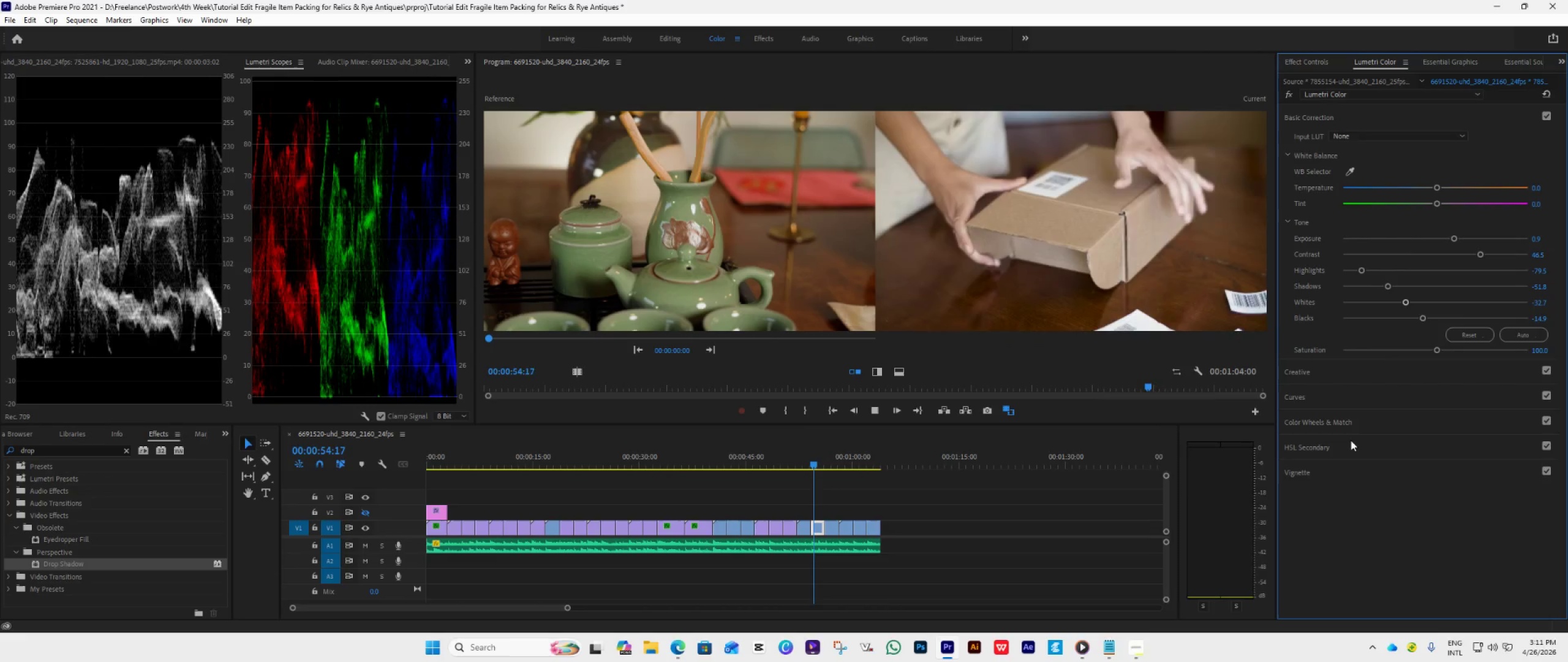 
key(Space)
 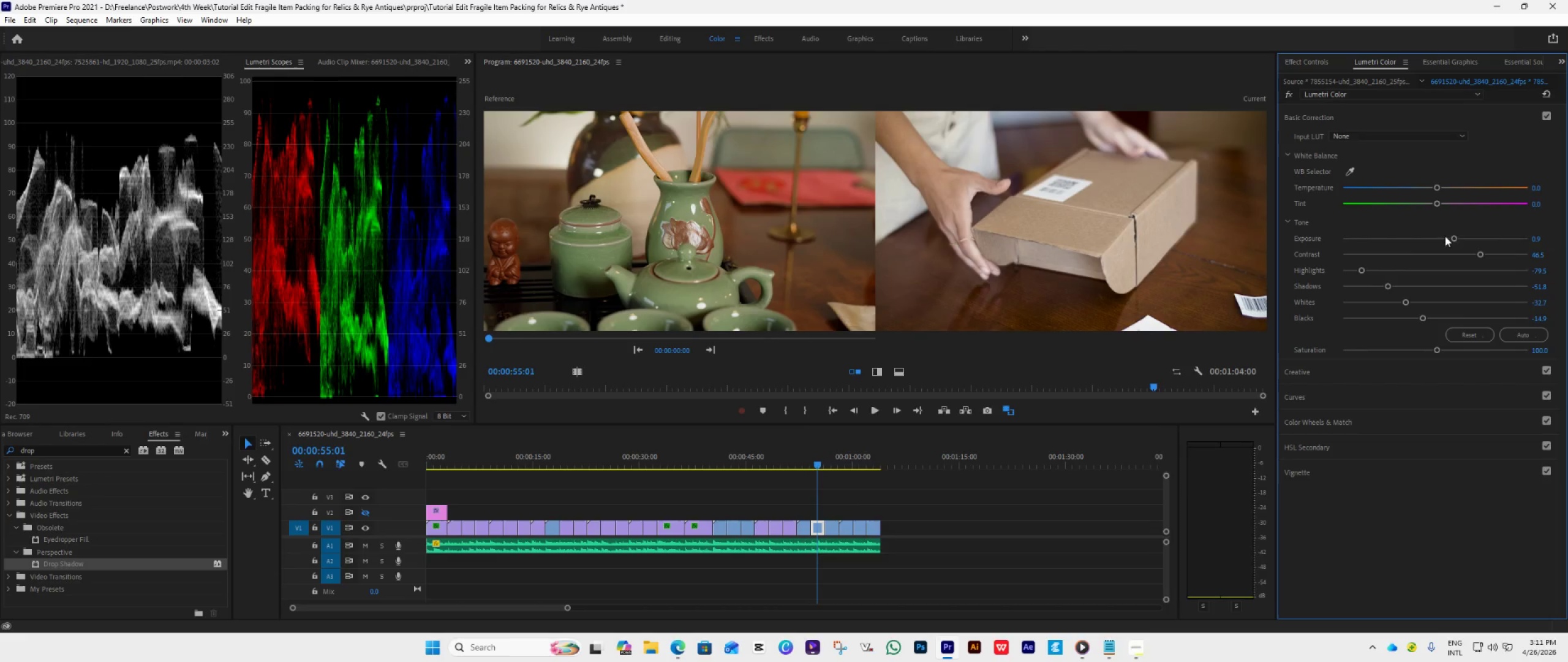 
left_click_drag(start_coordinate=[1455, 234], to_coordinate=[1447, 242])
 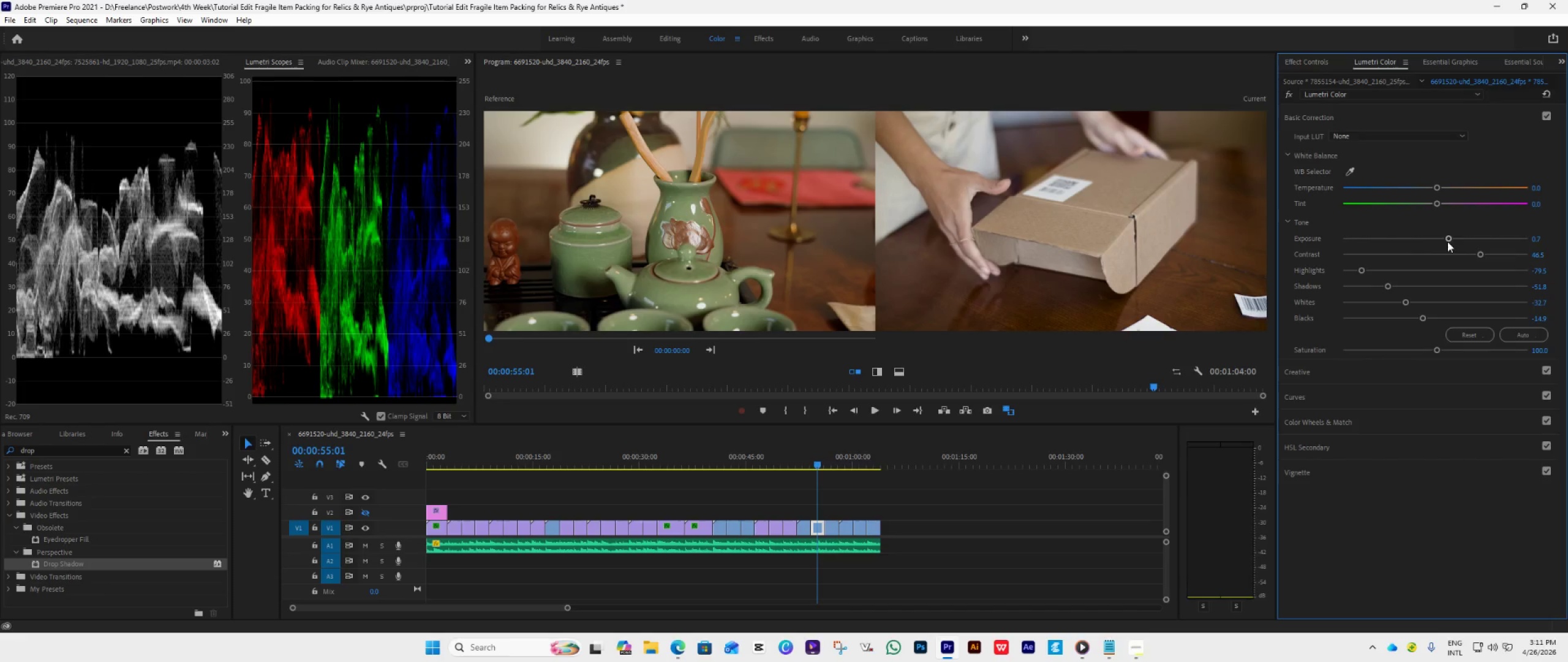 
key(Space)
 